 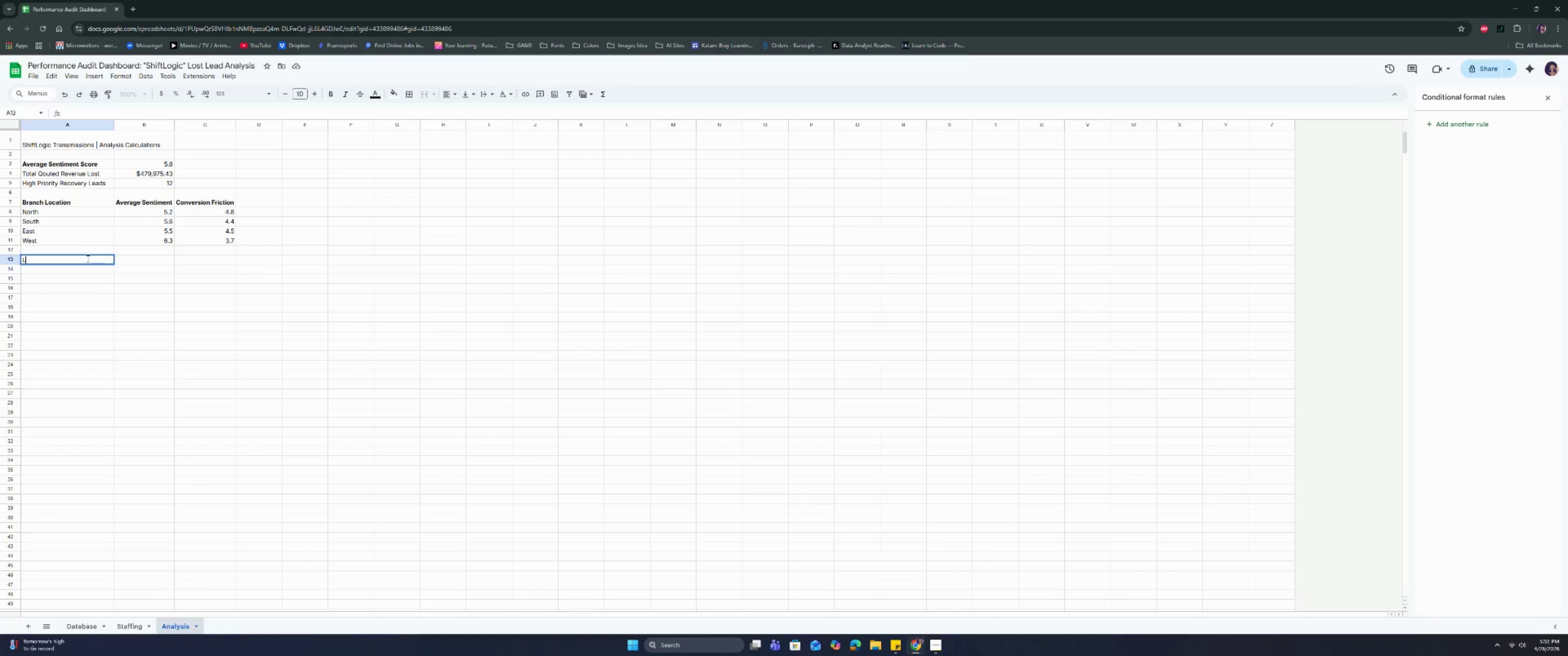 
hold_key(key=O, duration=0.31)
 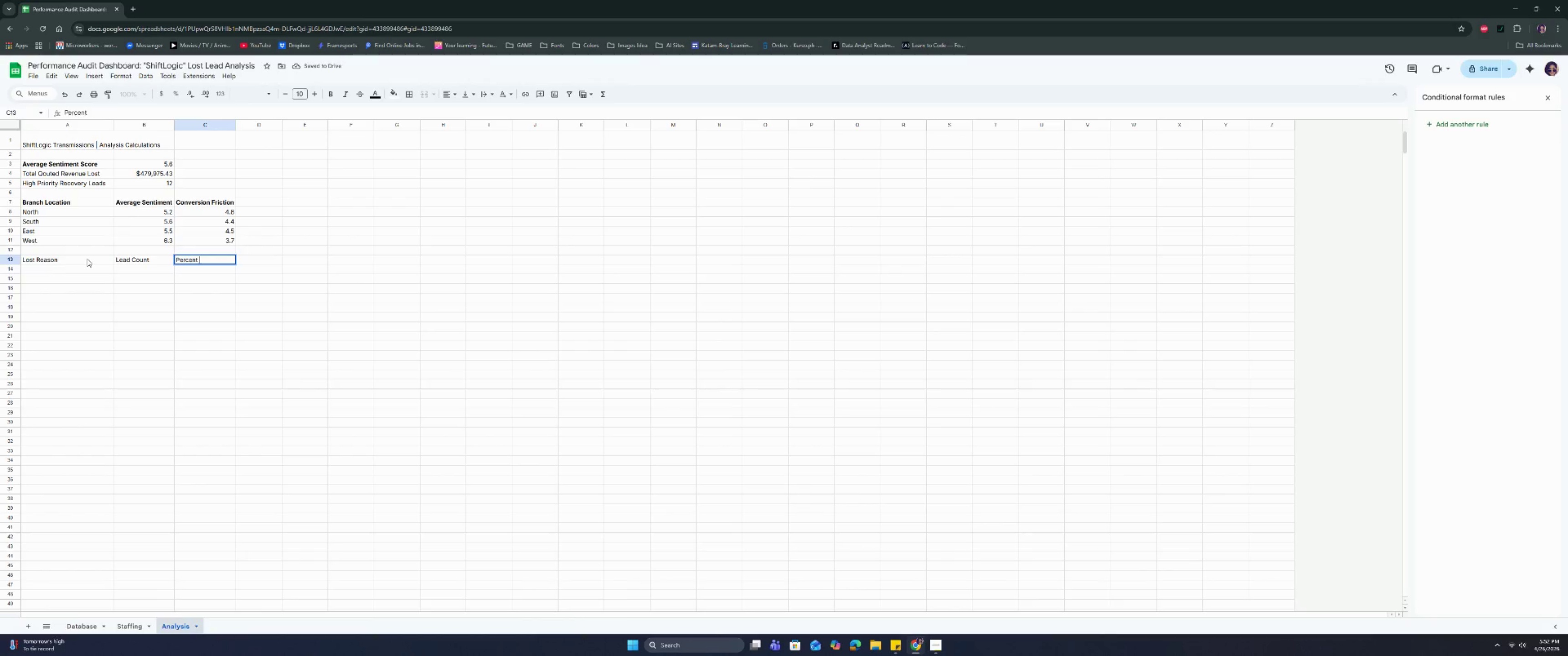 
wait(5.92)
 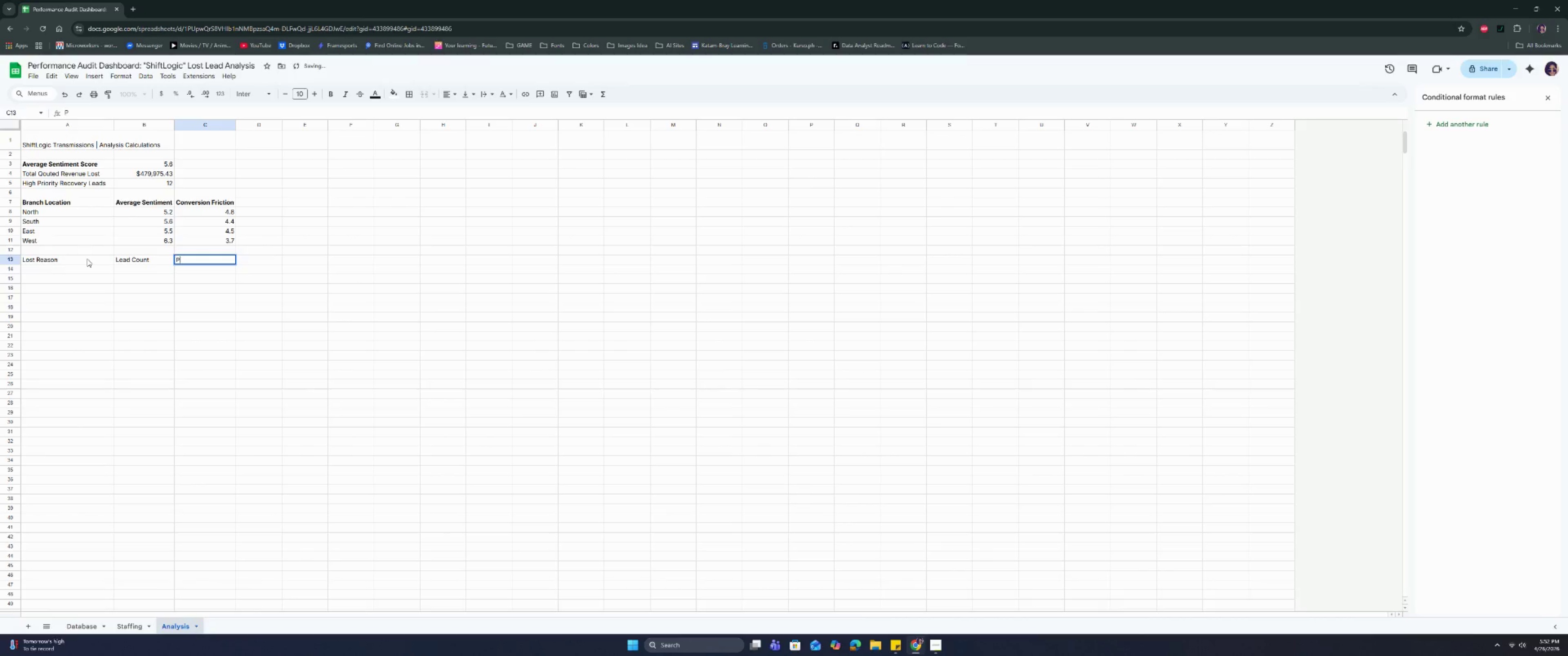 
key(Enter)
 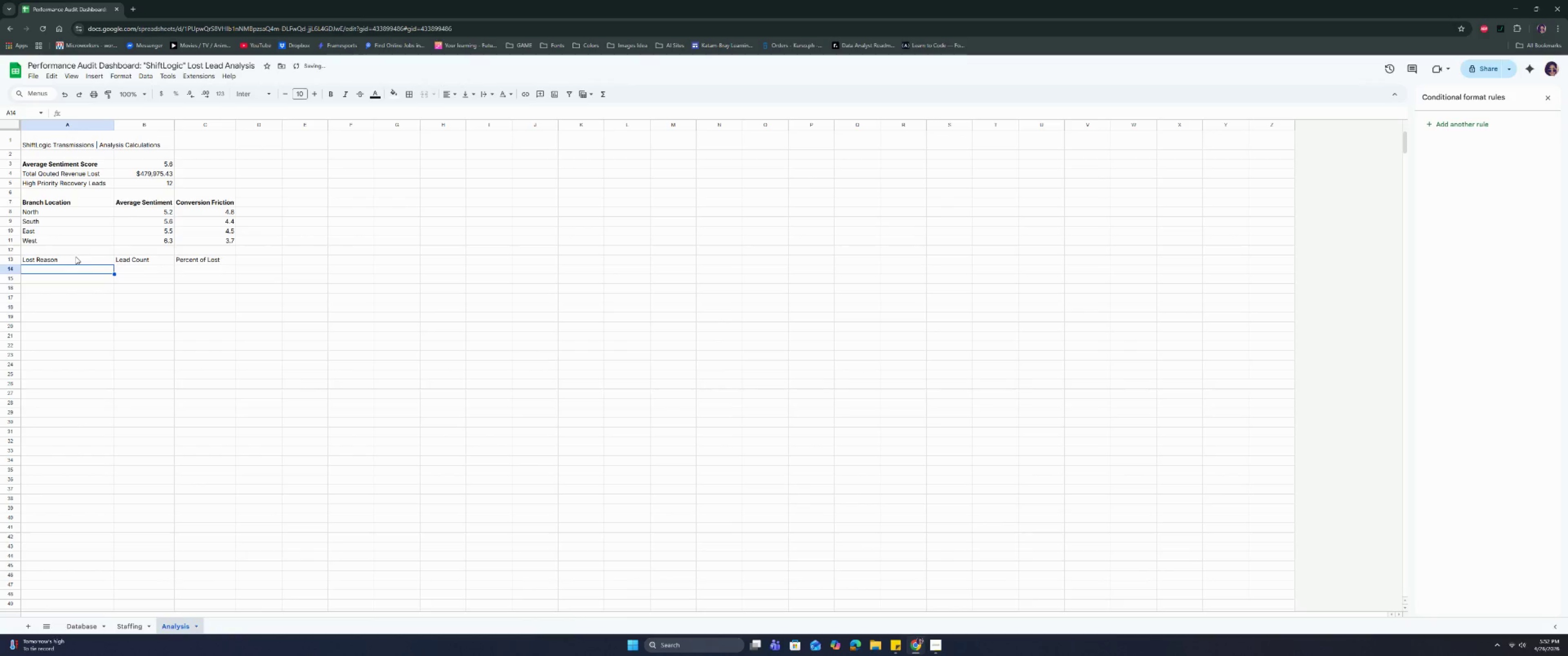 
left_click_drag(start_coordinate=[76, 261], to_coordinate=[174, 258])
 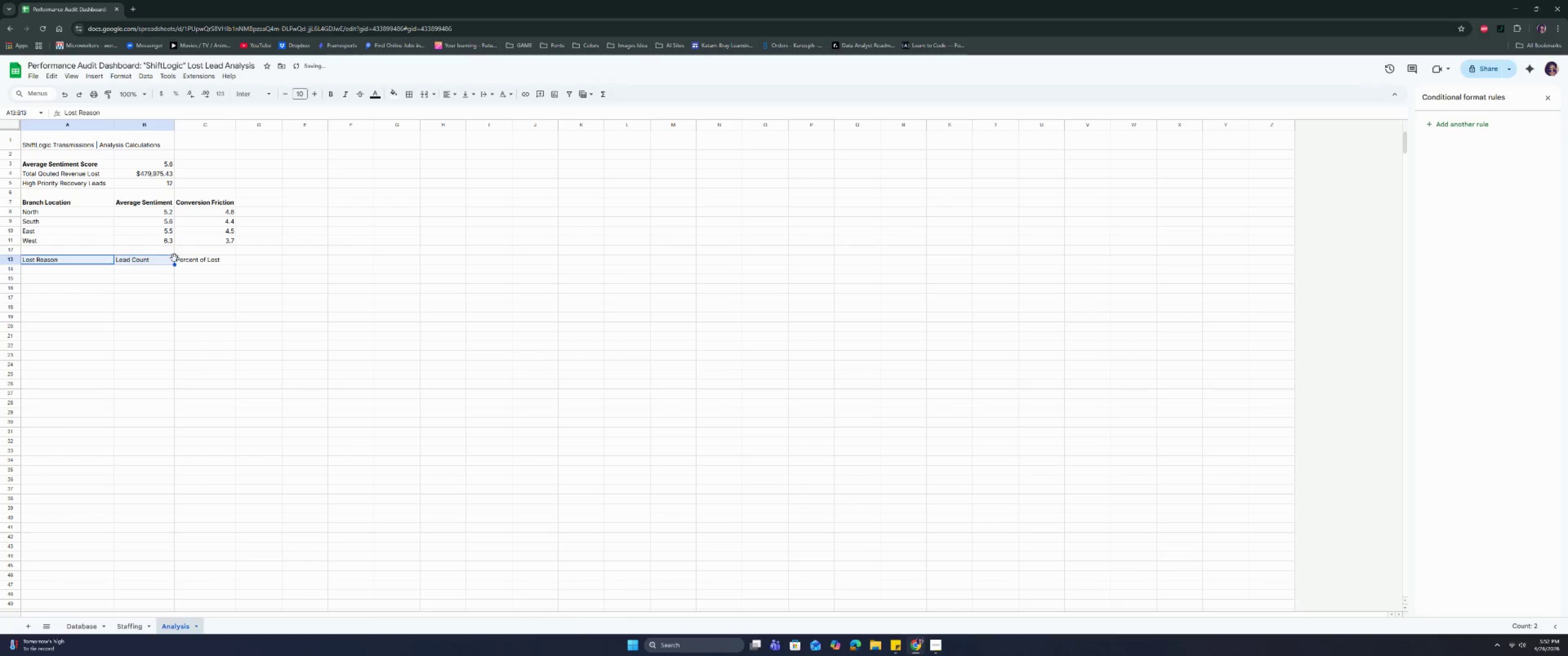 
key(Control+ControlLeft)
 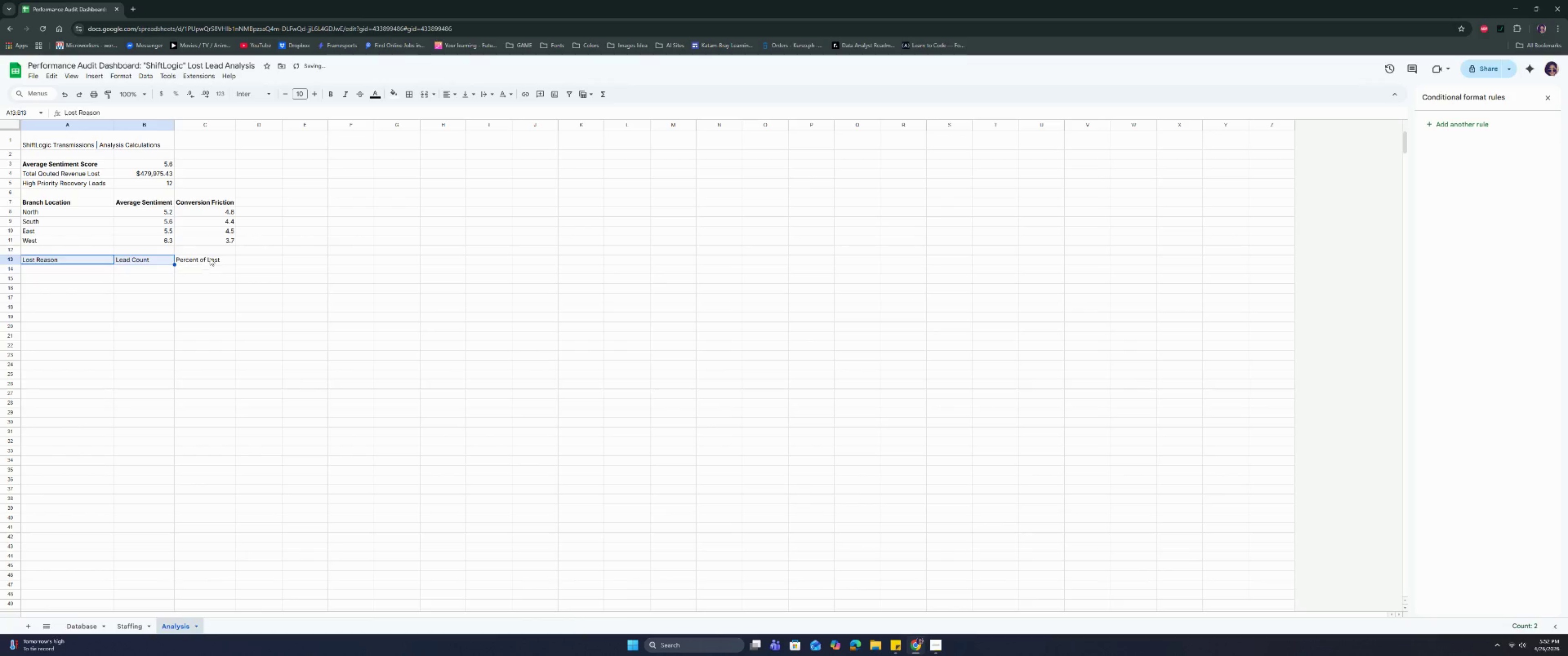 
left_click_drag(start_coordinate=[210, 258], to_coordinate=[55, 262])
 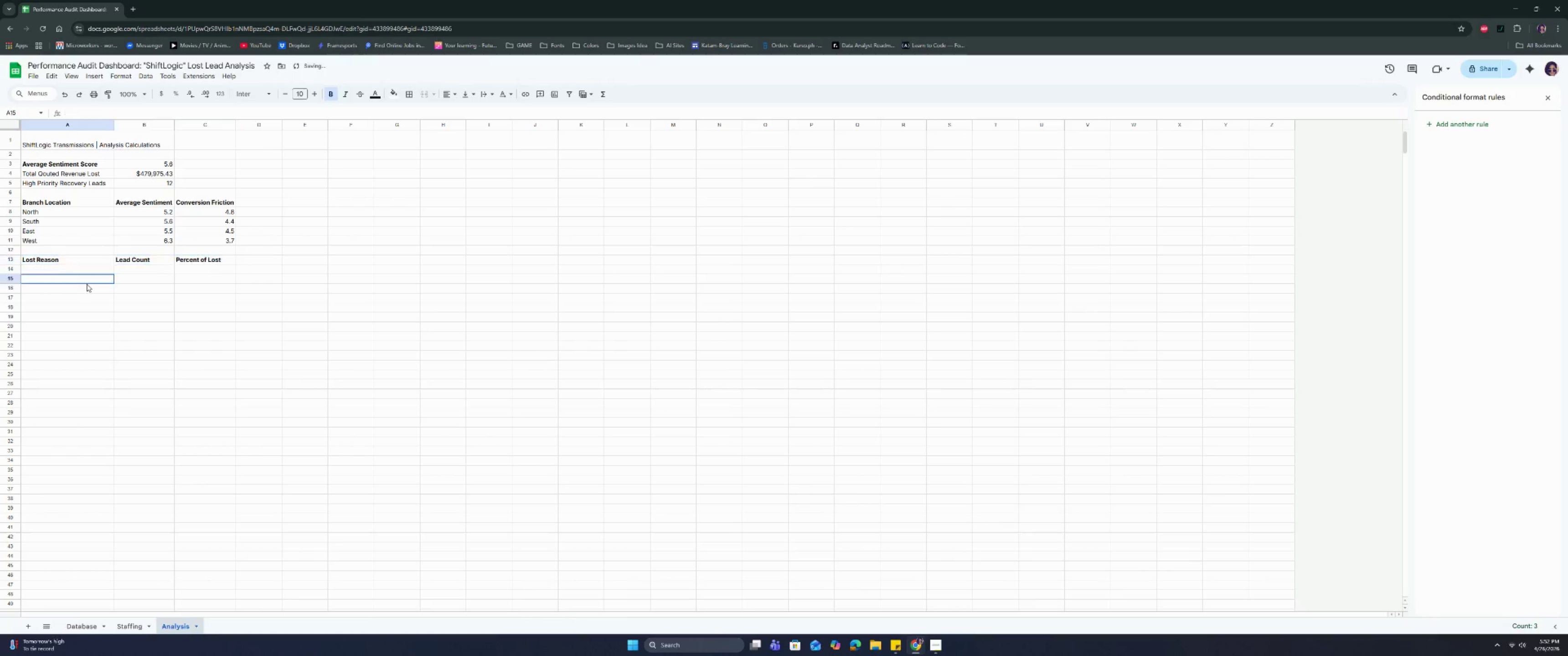 
key(Control+B)
 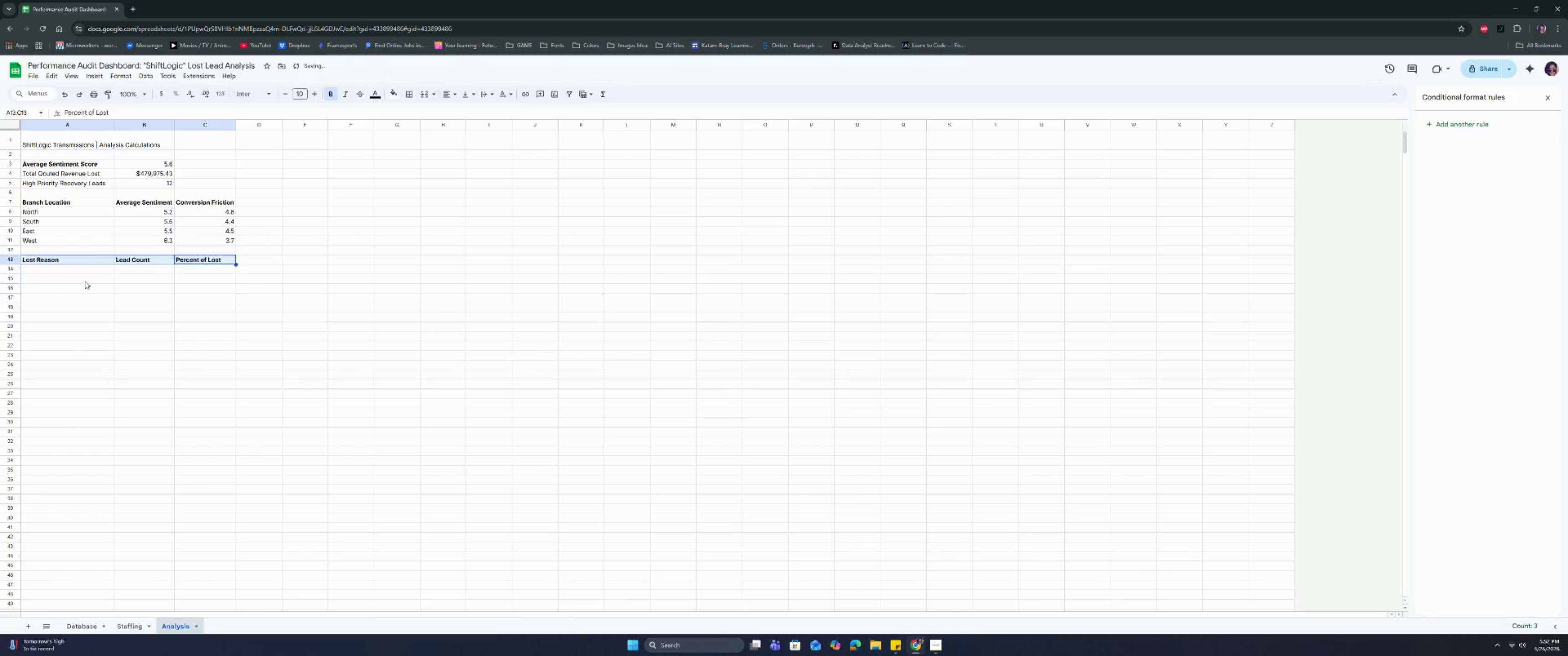 
left_click([87, 284])
 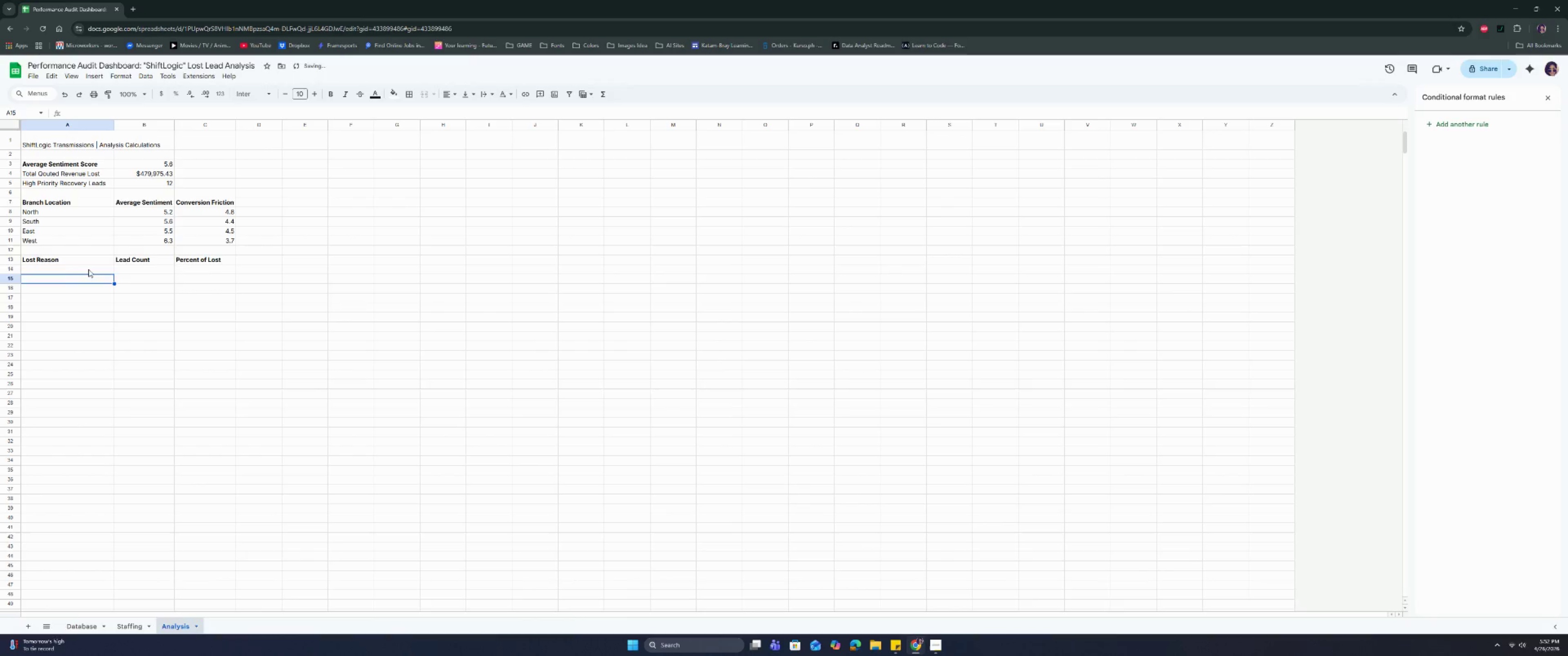 
left_click([90, 268])
 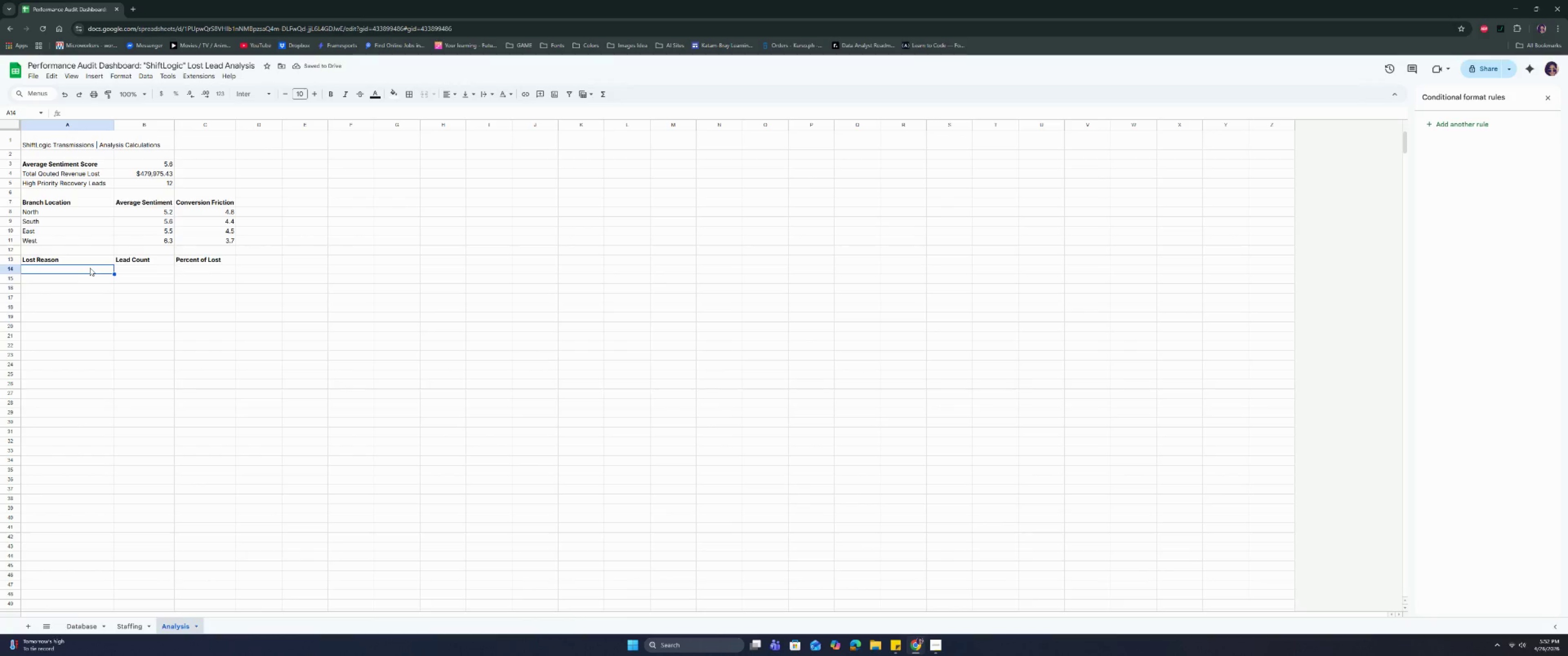 
type(Price)
 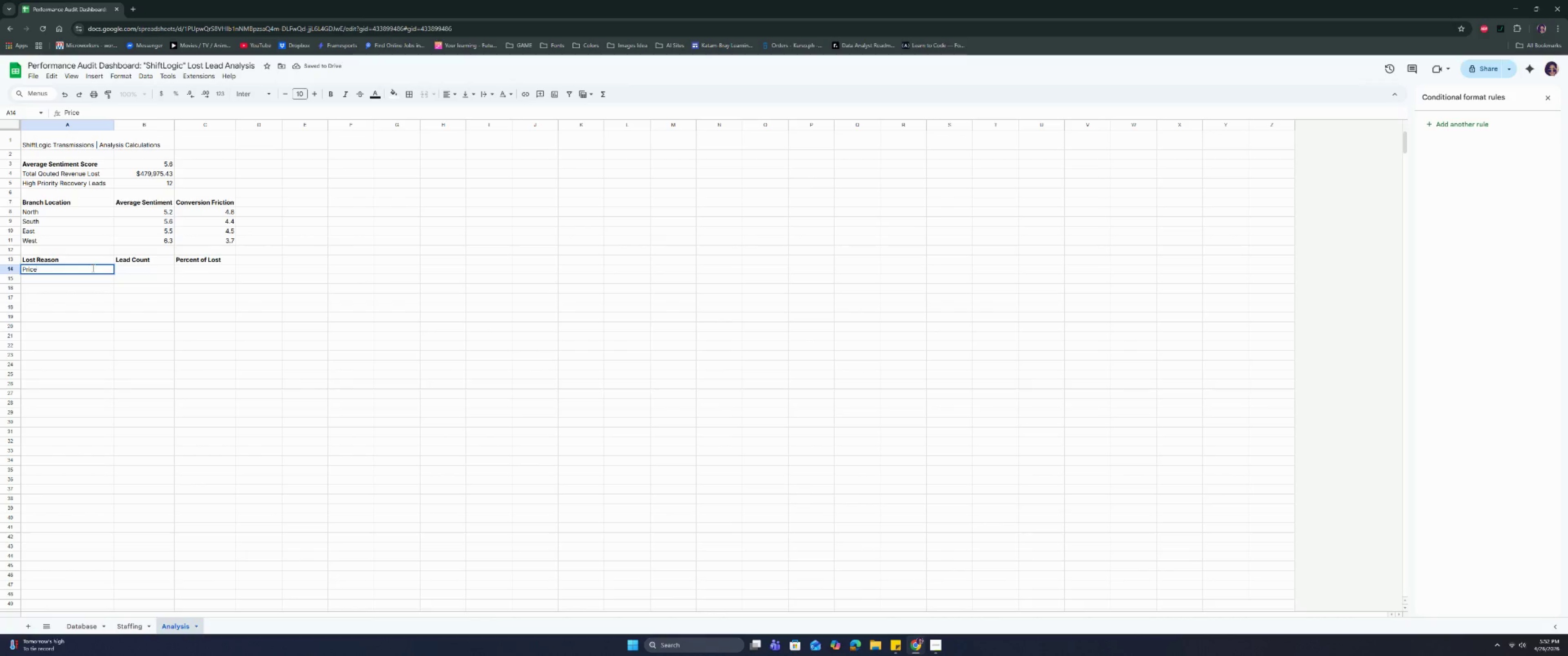 
key(Enter)
 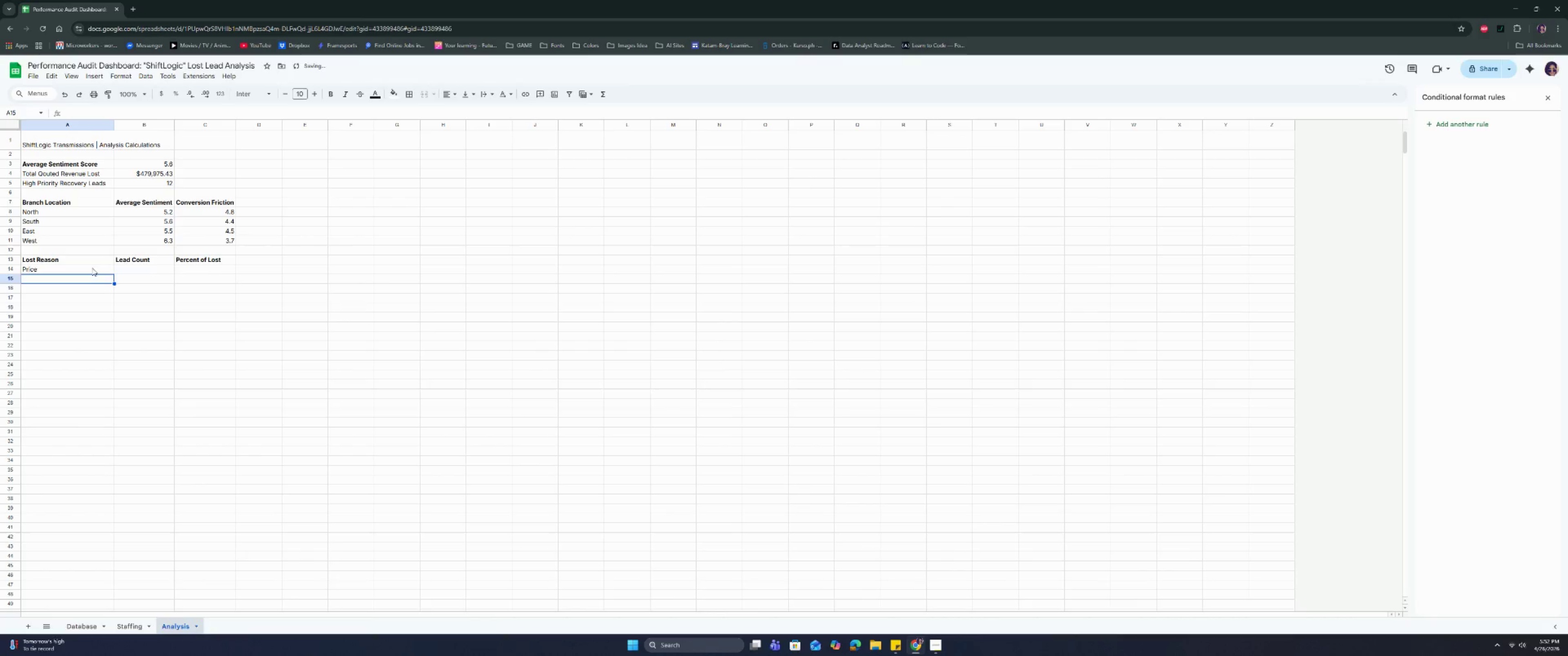 
type(Scheduling)
 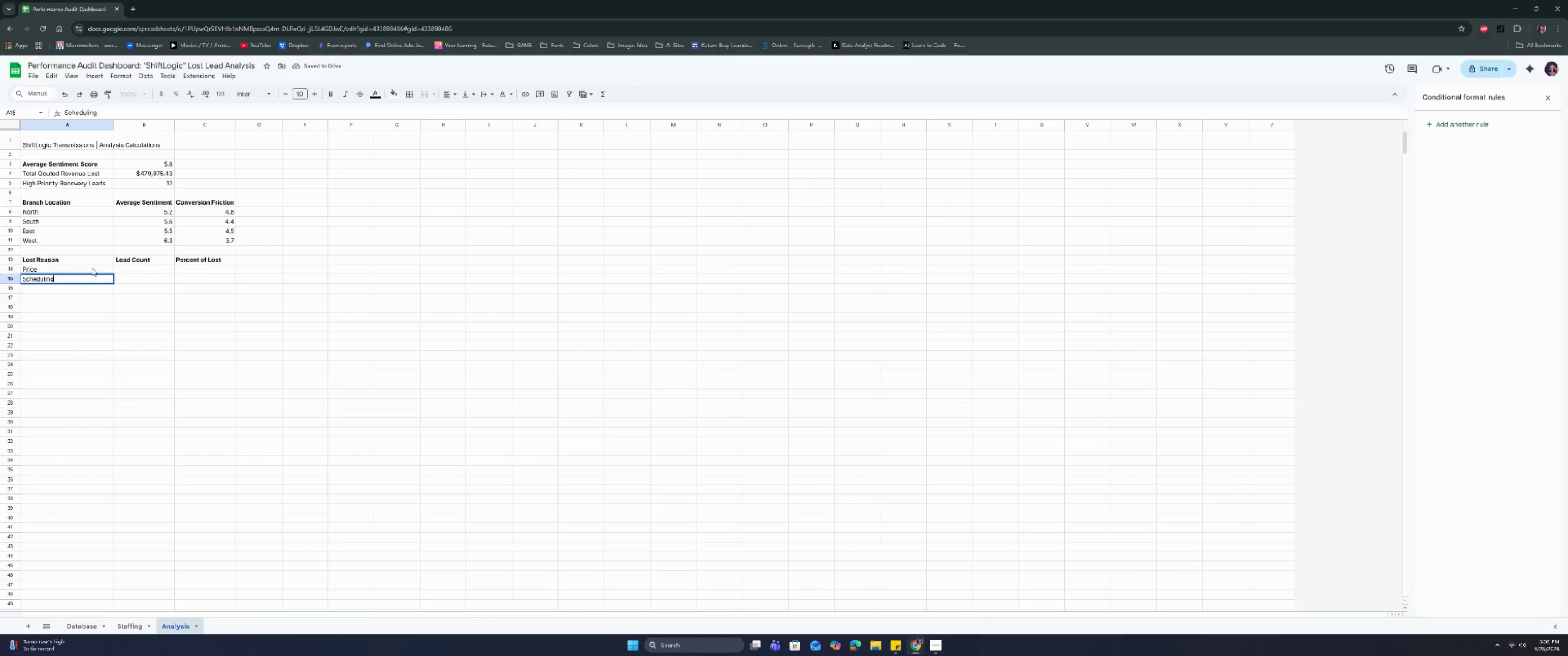 
key(Enter)
 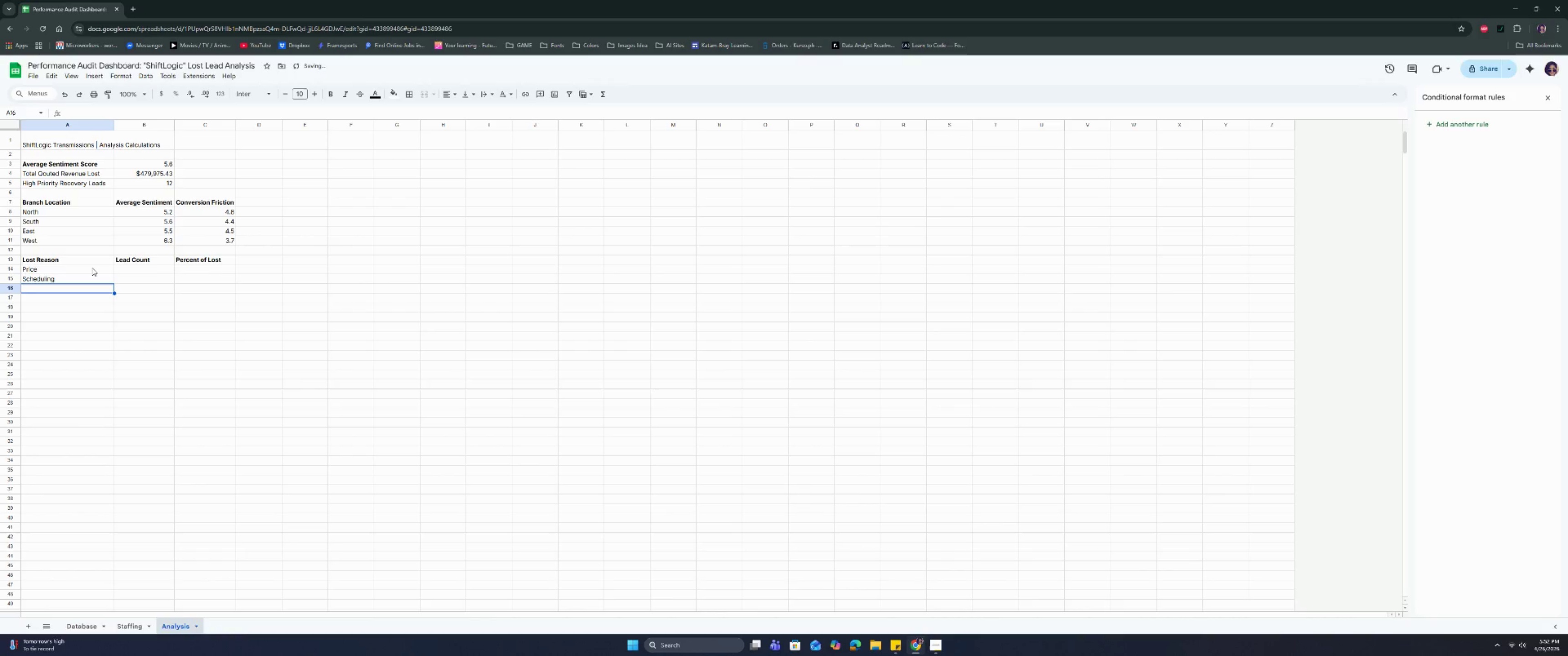 
type(Warranty Terms)
 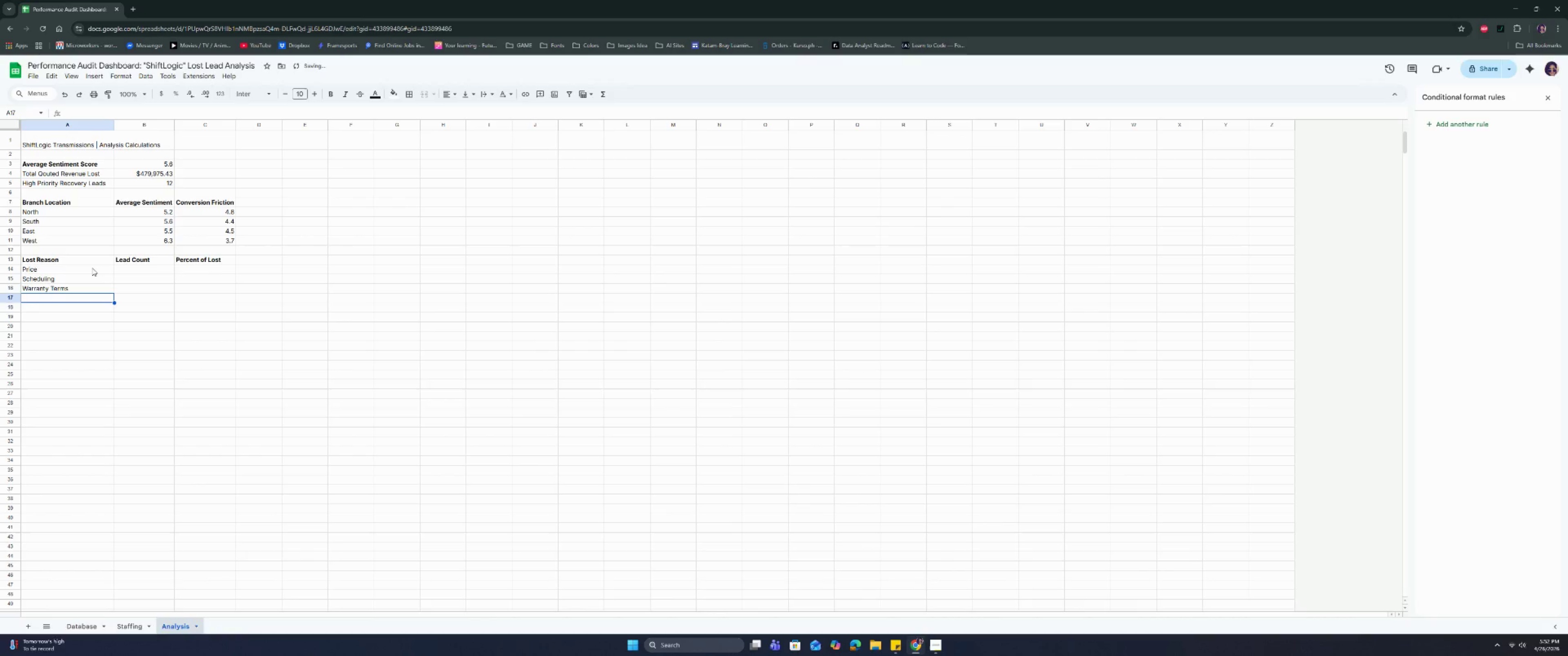 
key(Enter)
 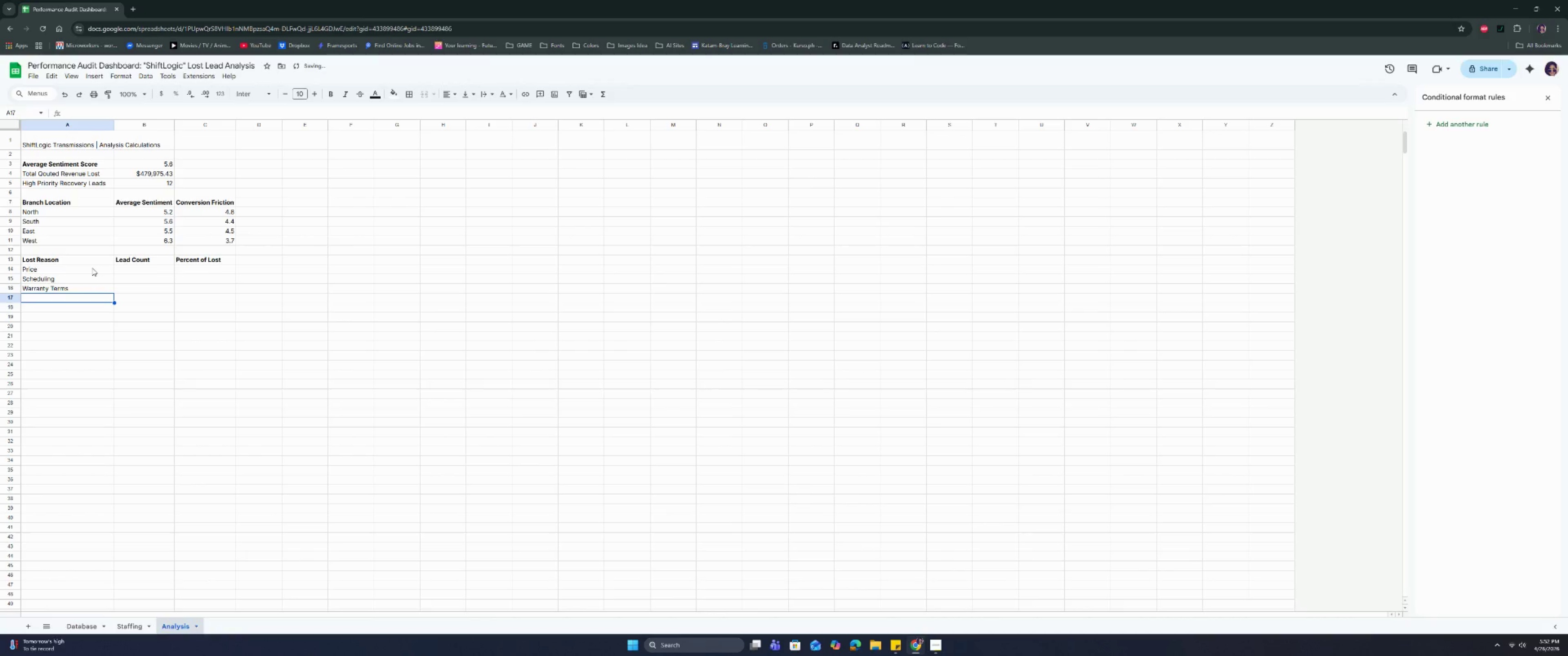 
type(Lo)
key(Backspace)
type(aner Car Availability)
 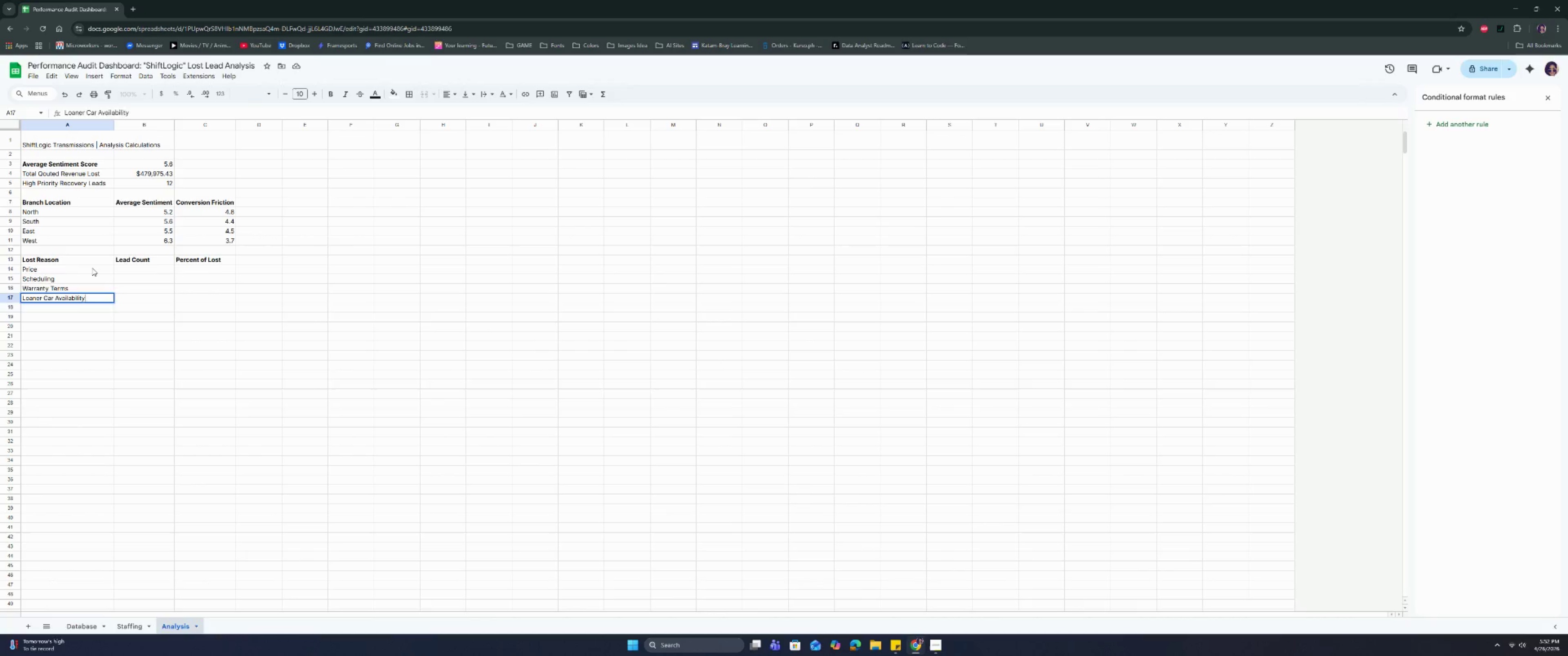 
key(Enter)
 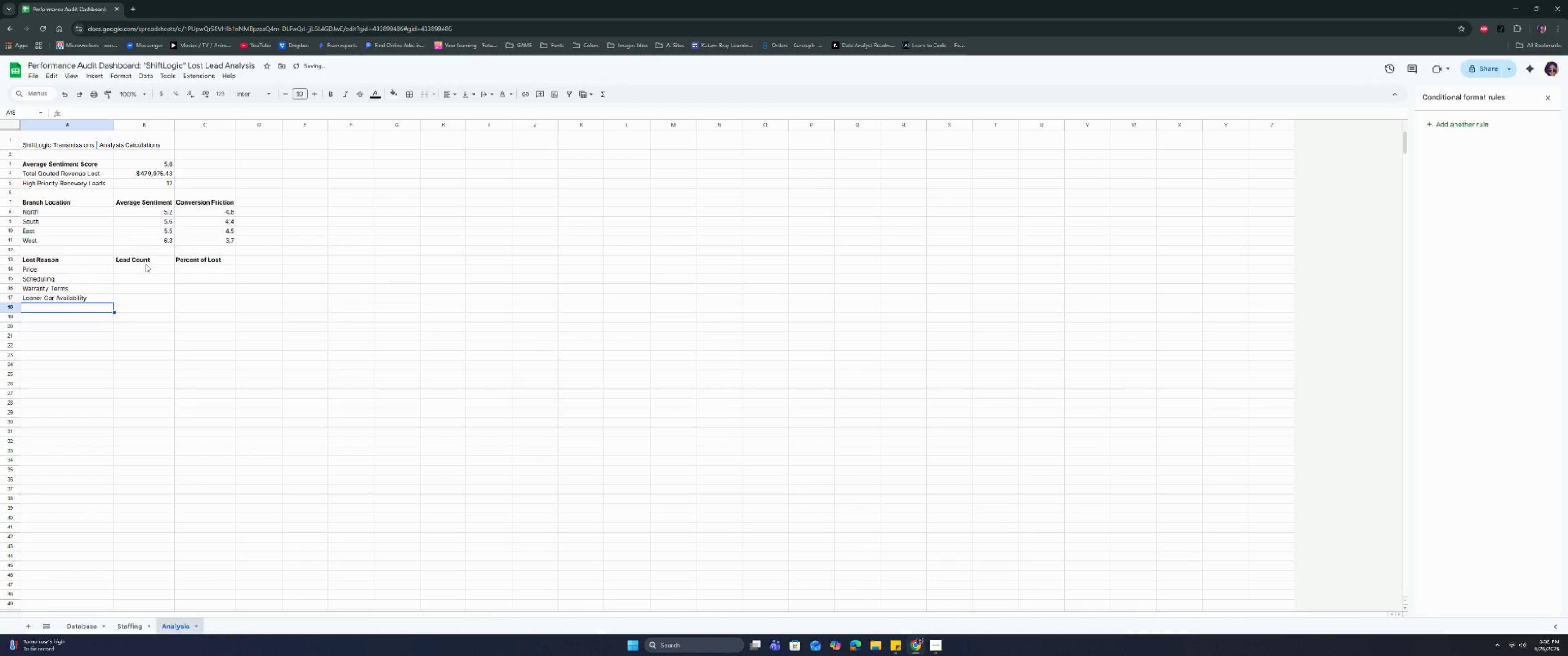 
left_click([146, 268])
 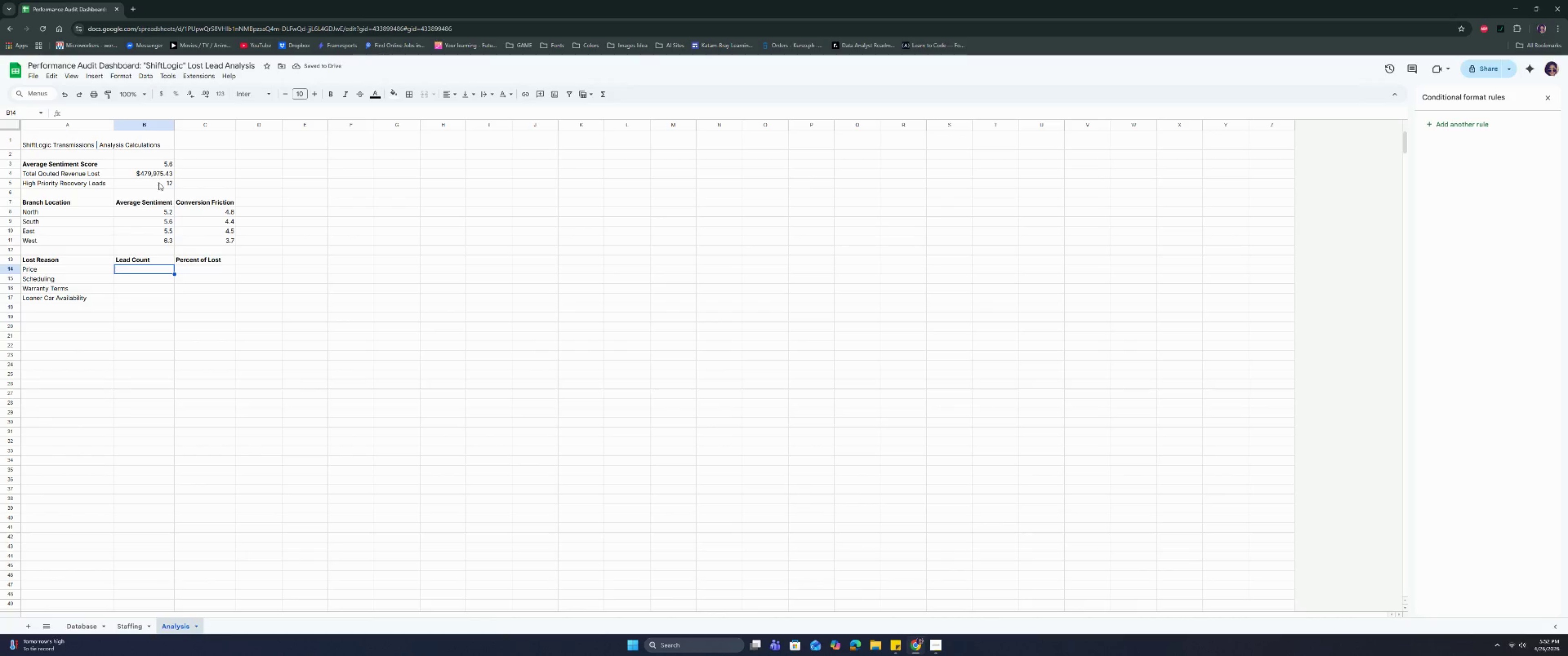 
left_click([162, 171])
 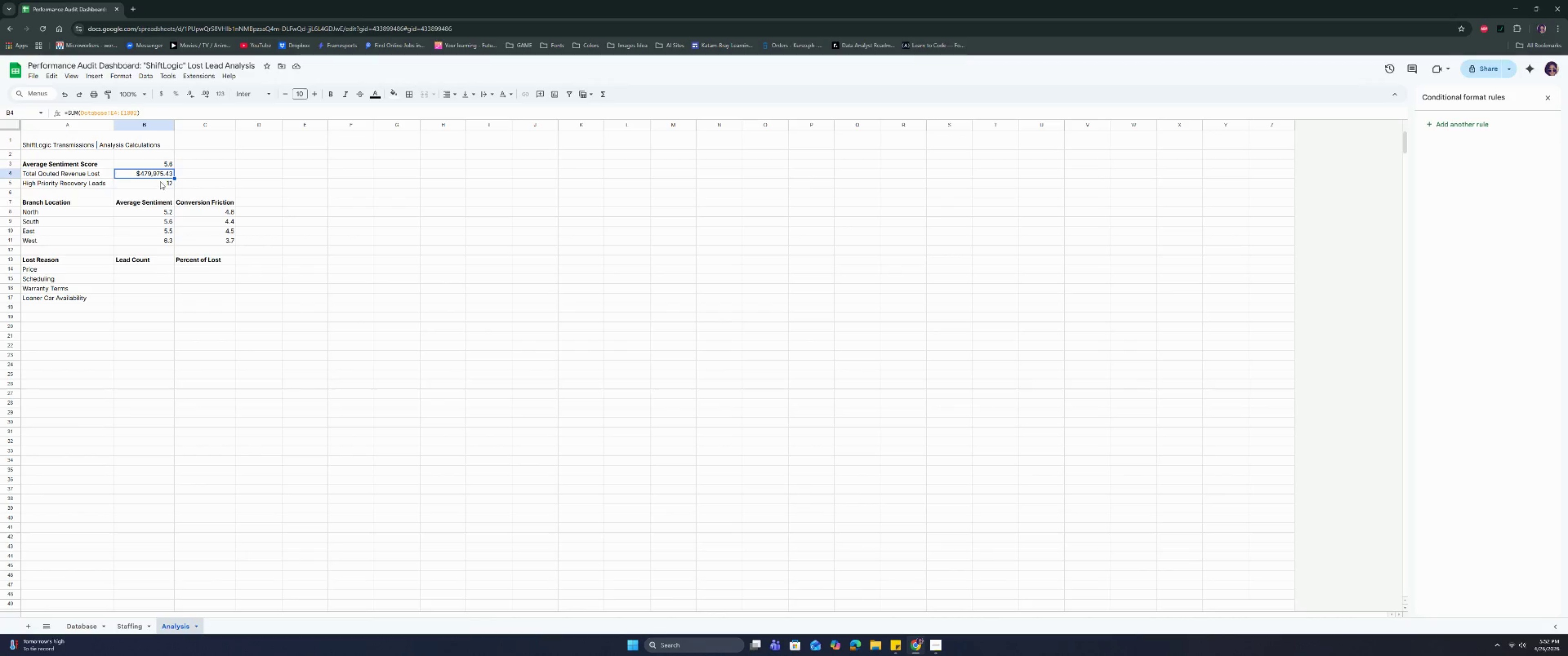 
left_click([160, 182])
 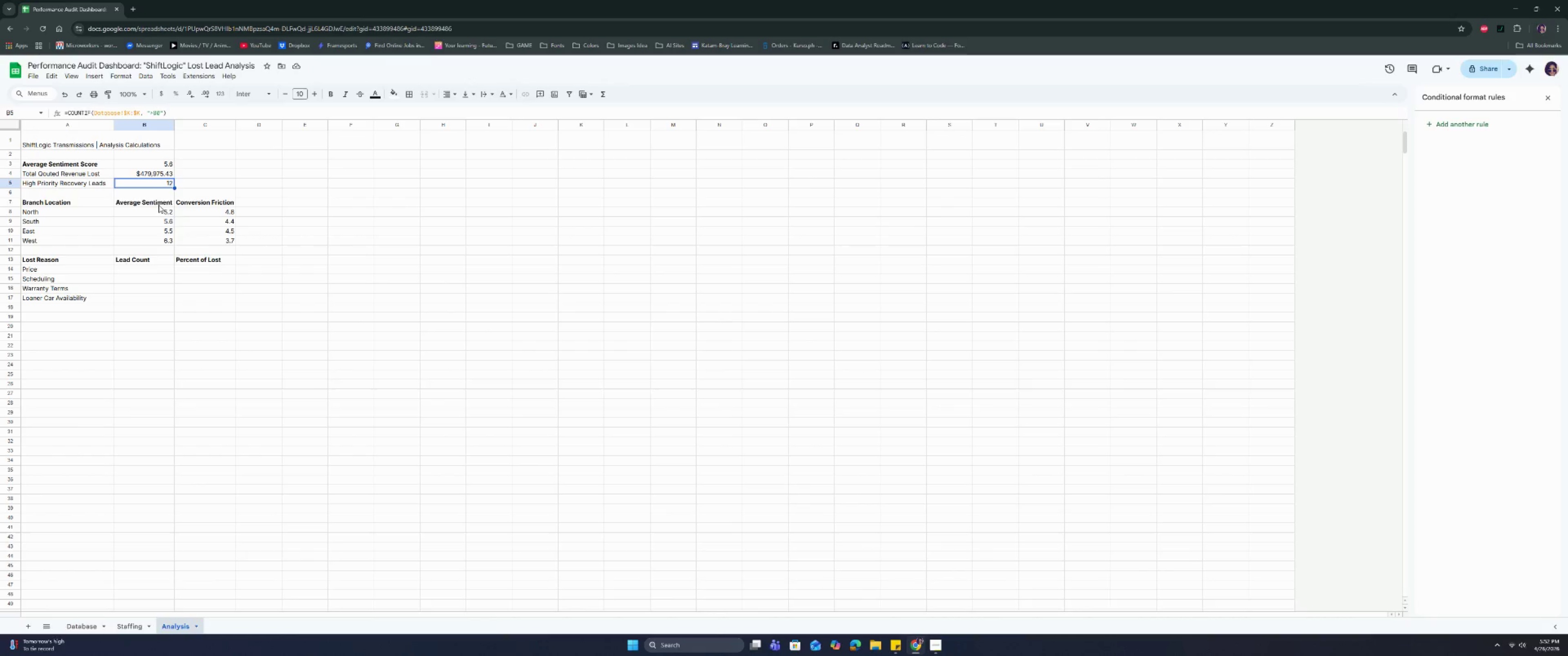 
left_click([158, 211])
 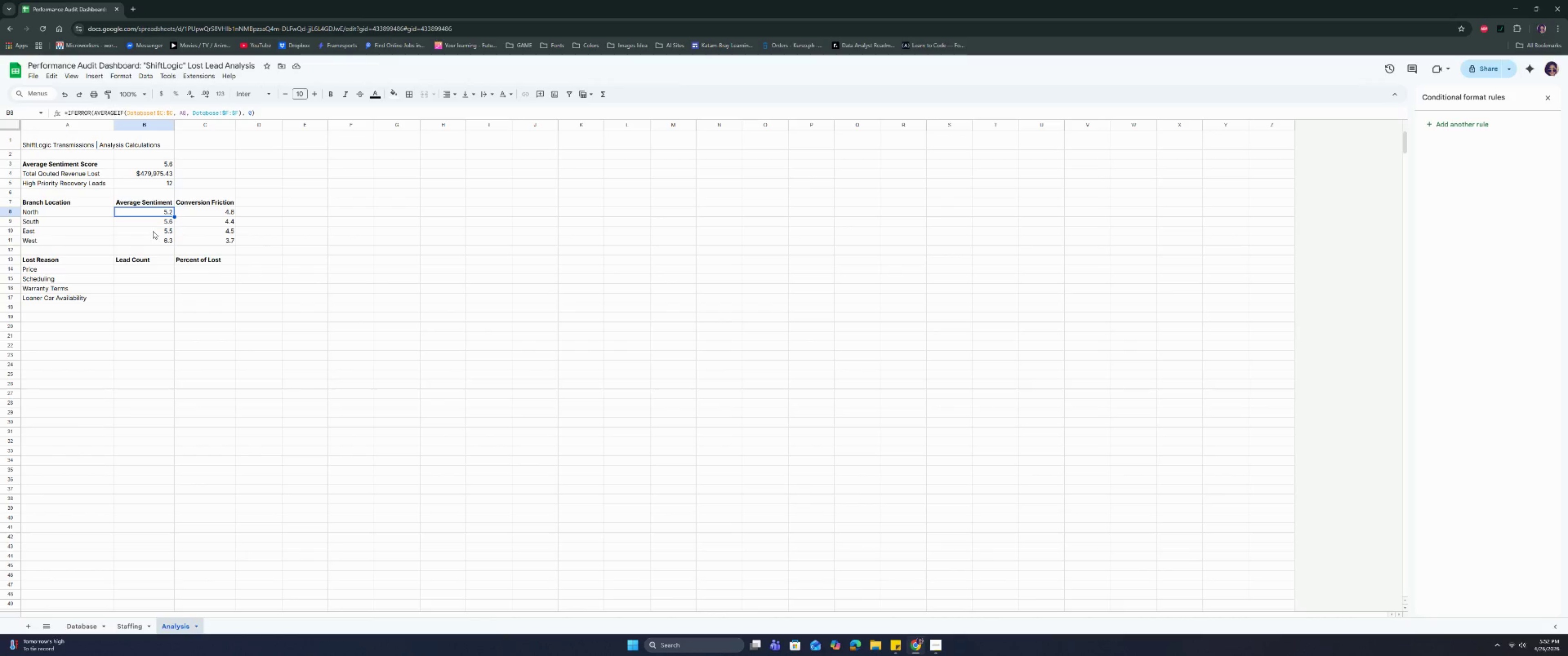 
left_click([145, 269])
 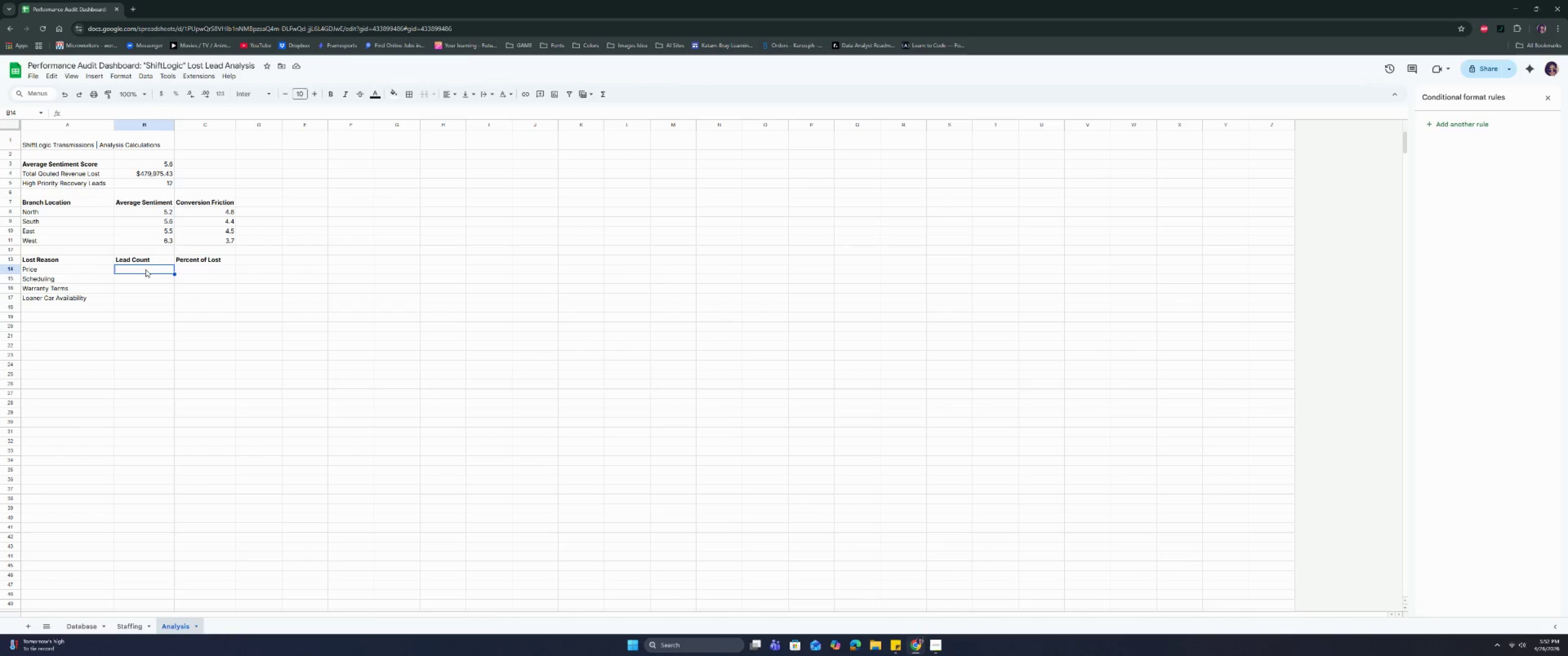 
left_click([152, 230])
 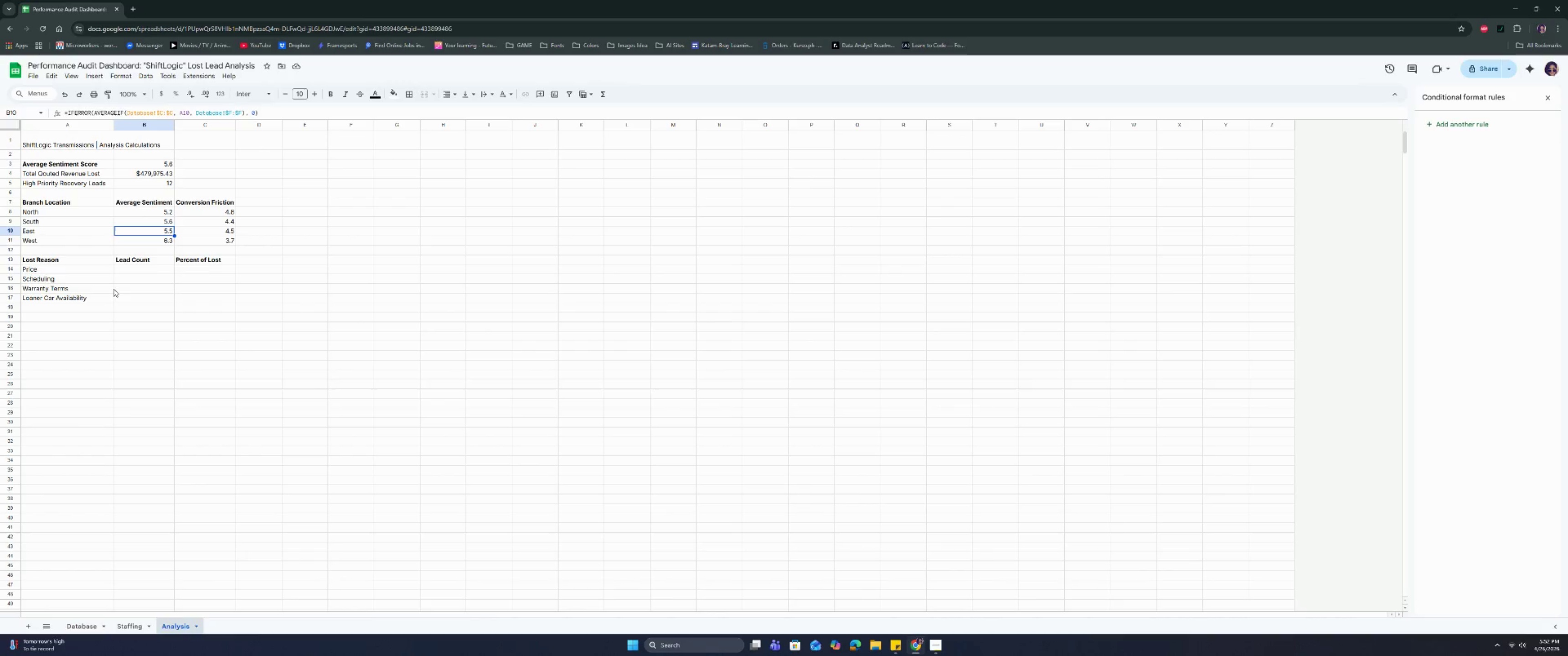 
left_click([138, 270])
 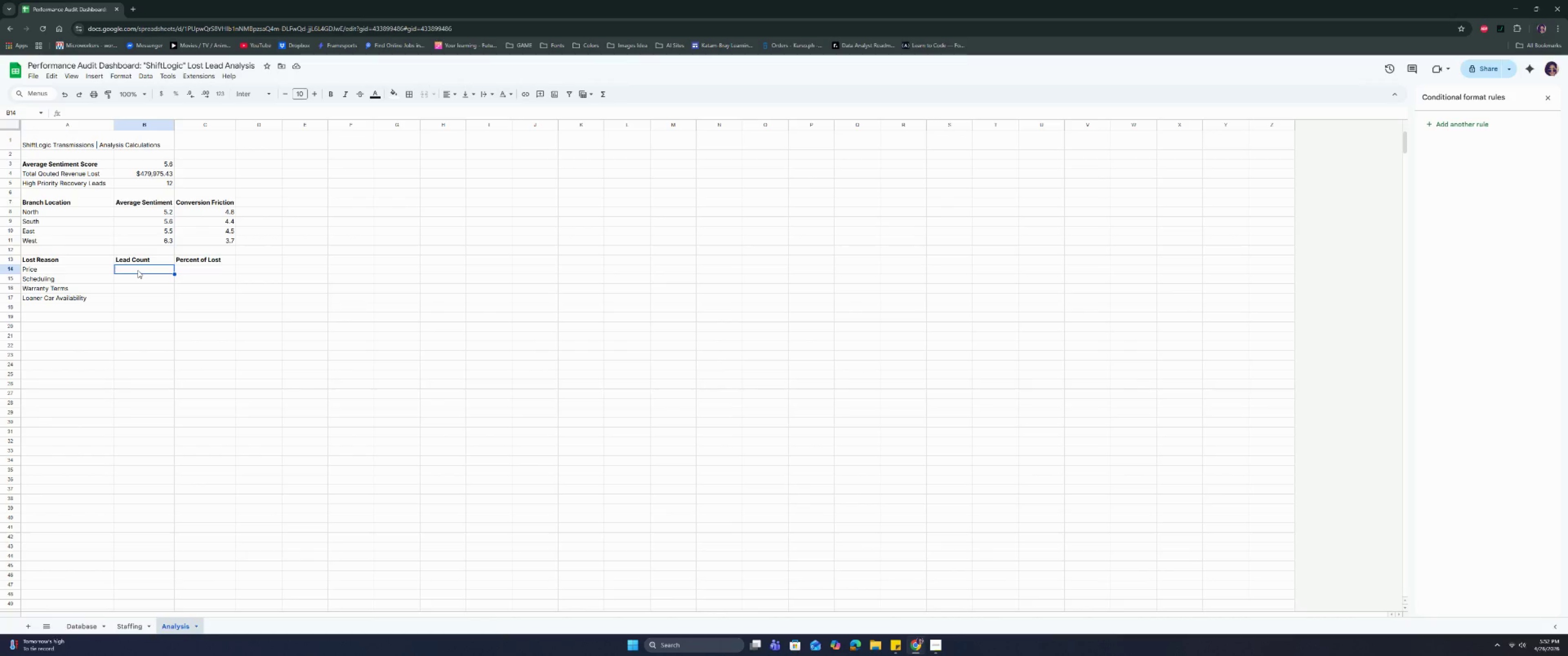 
wait(8.58)
 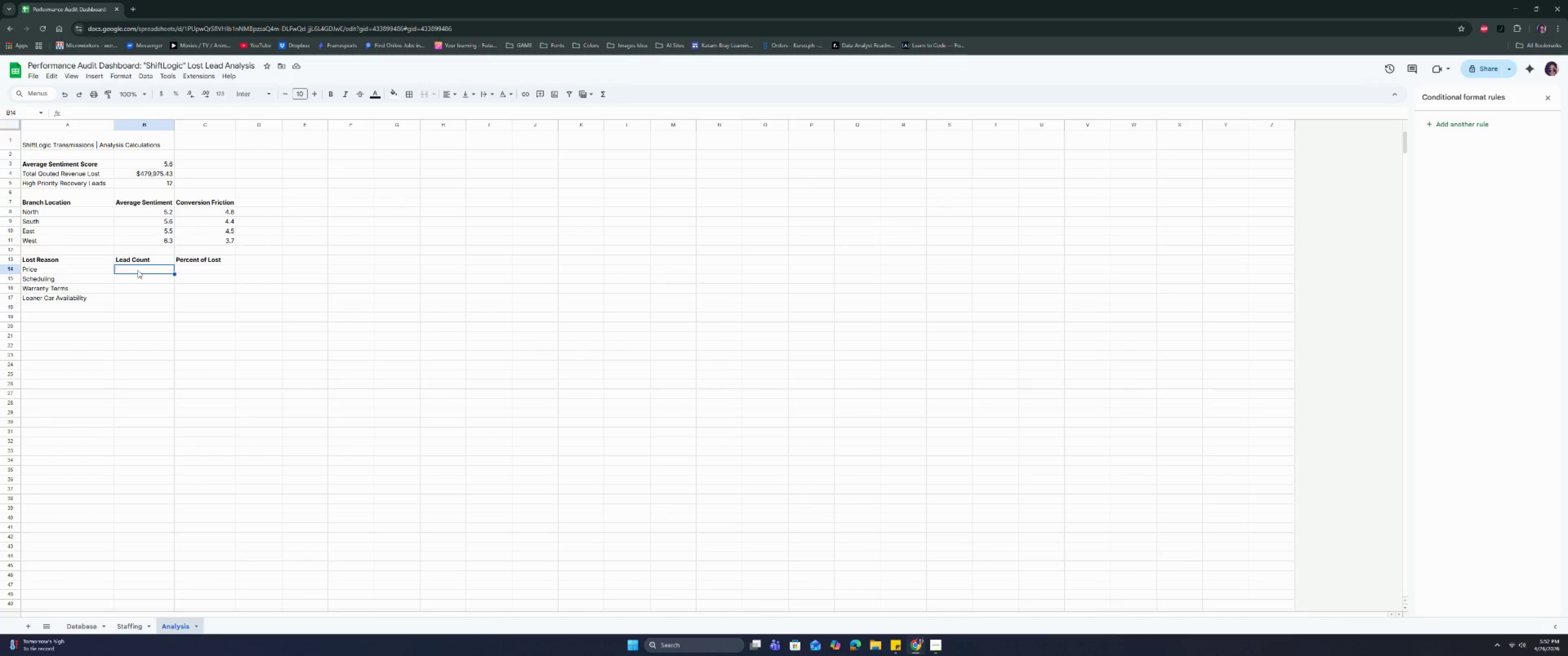 
type(=countif)
 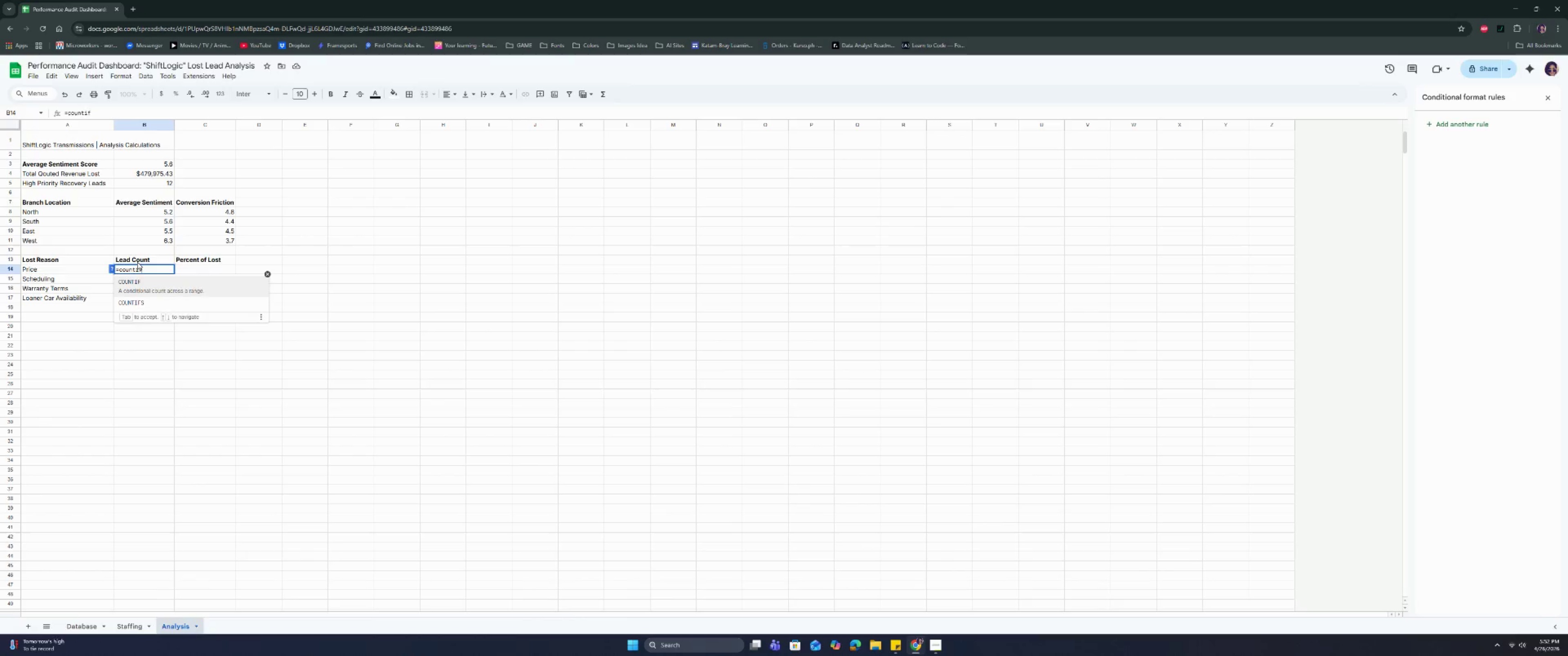 
key(Enter)
 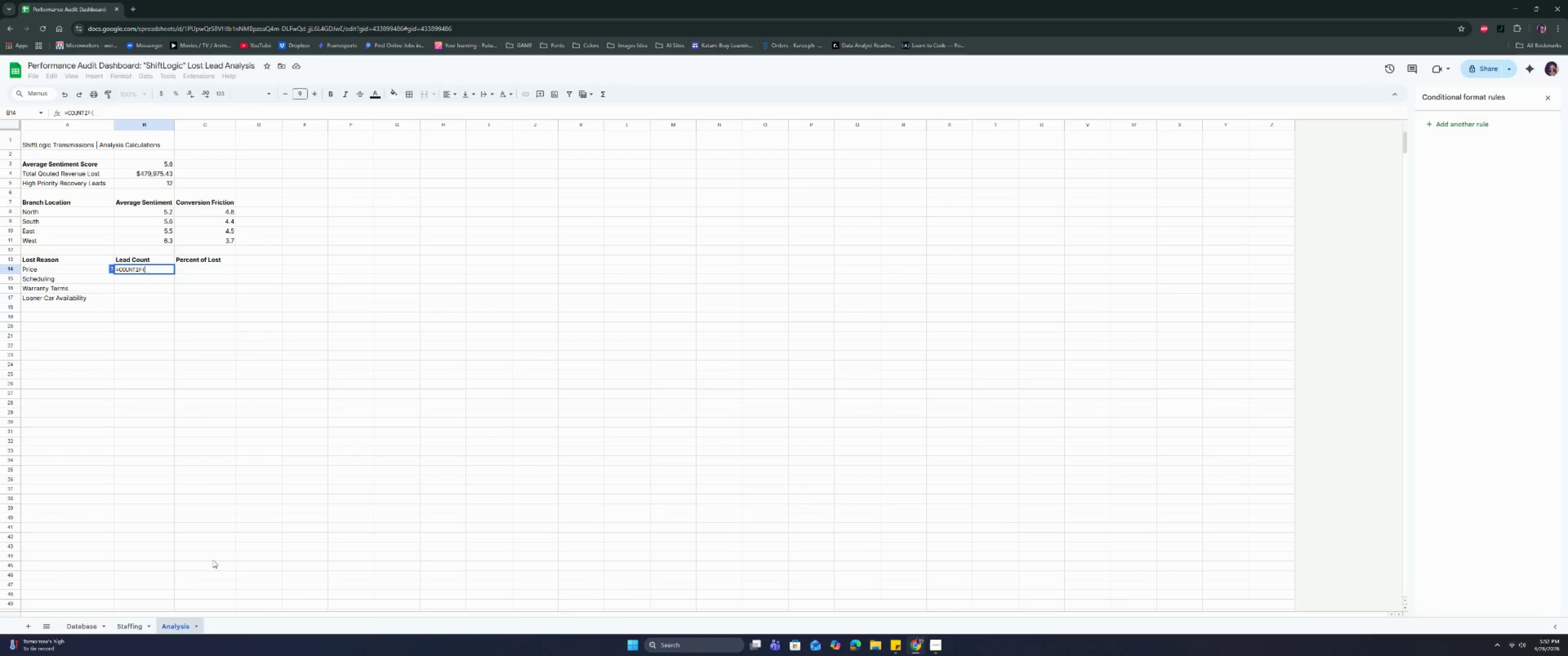 
left_click([88, 627])
 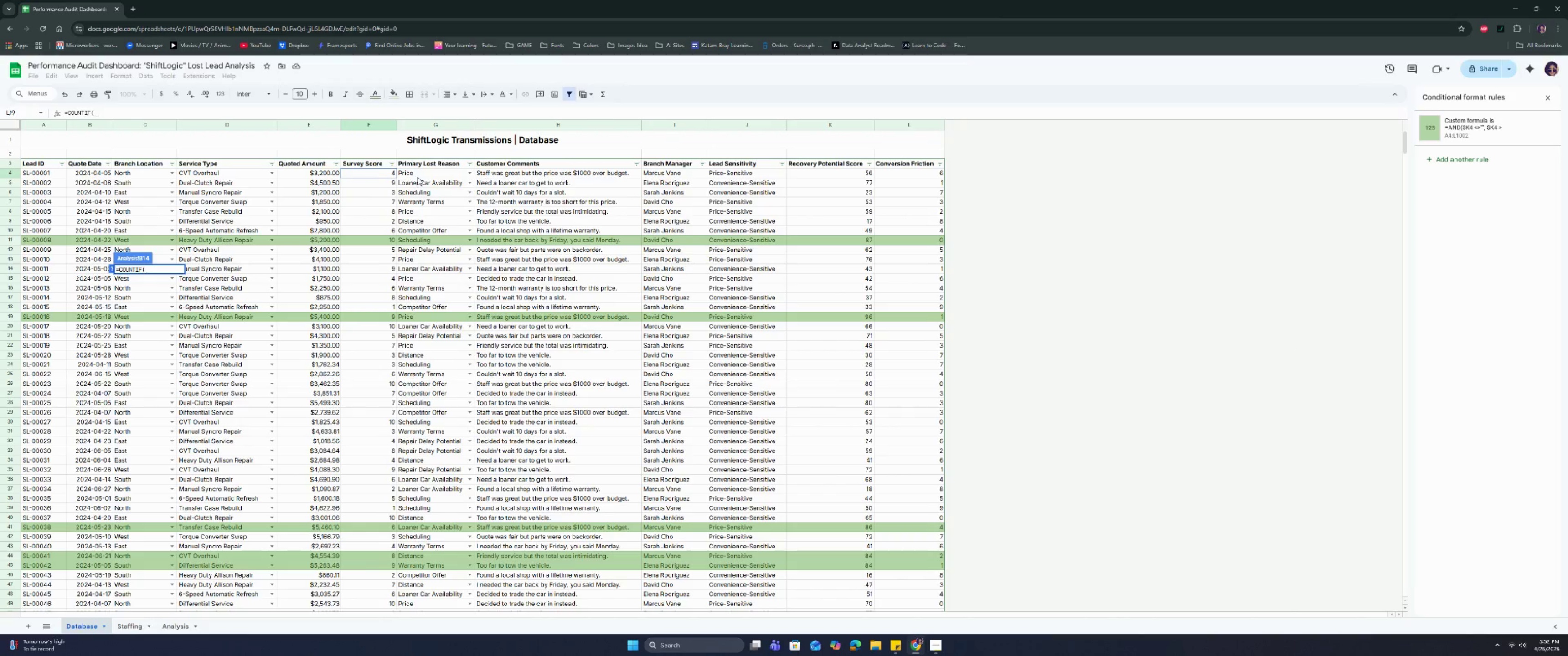 
left_click([418, 176])
 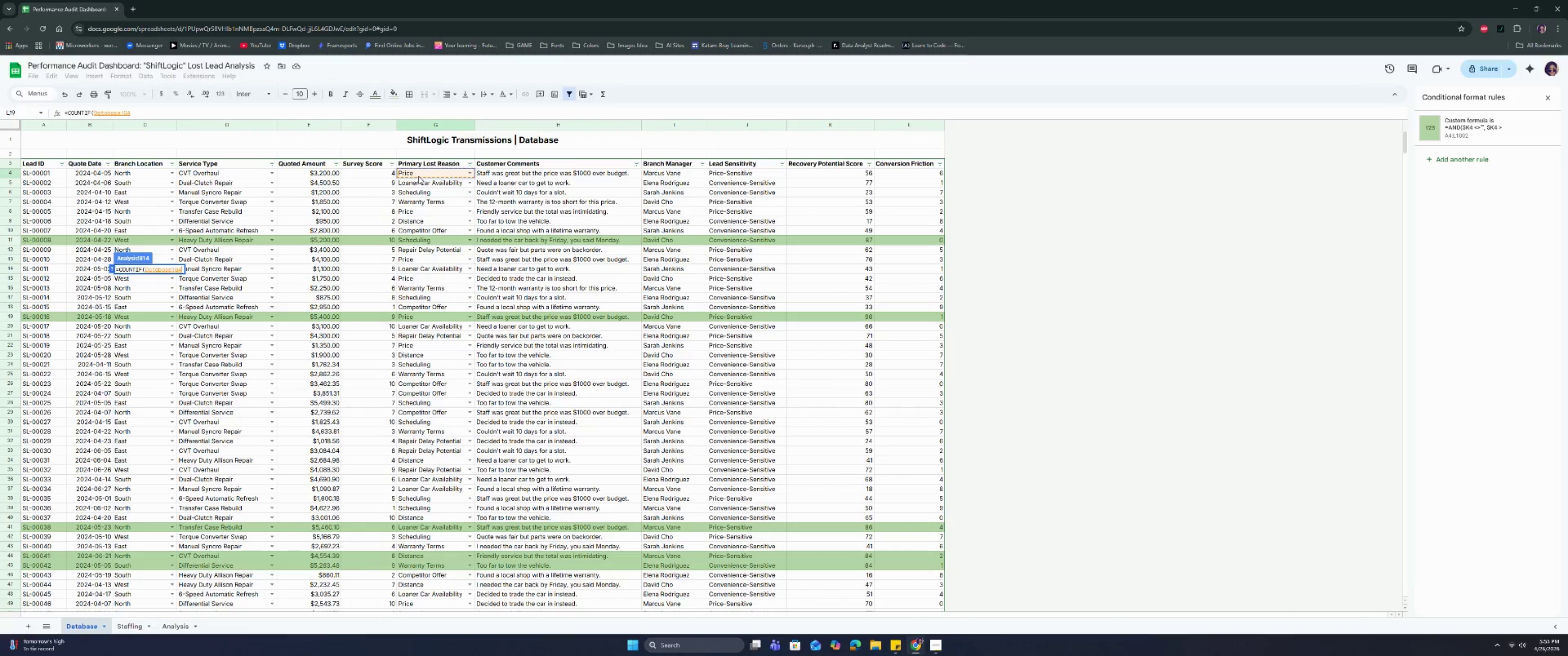 
key(Backspace)
 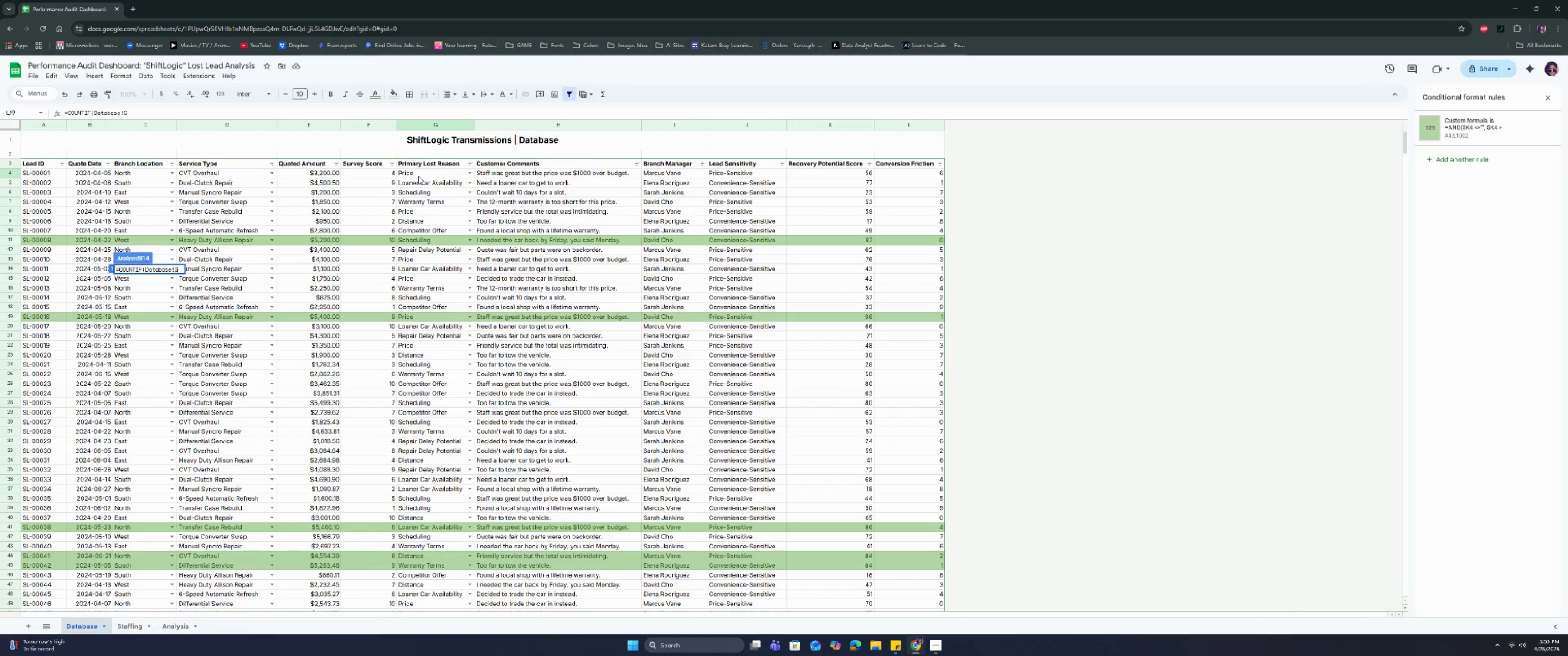 
key(Shift+ShiftRight)
 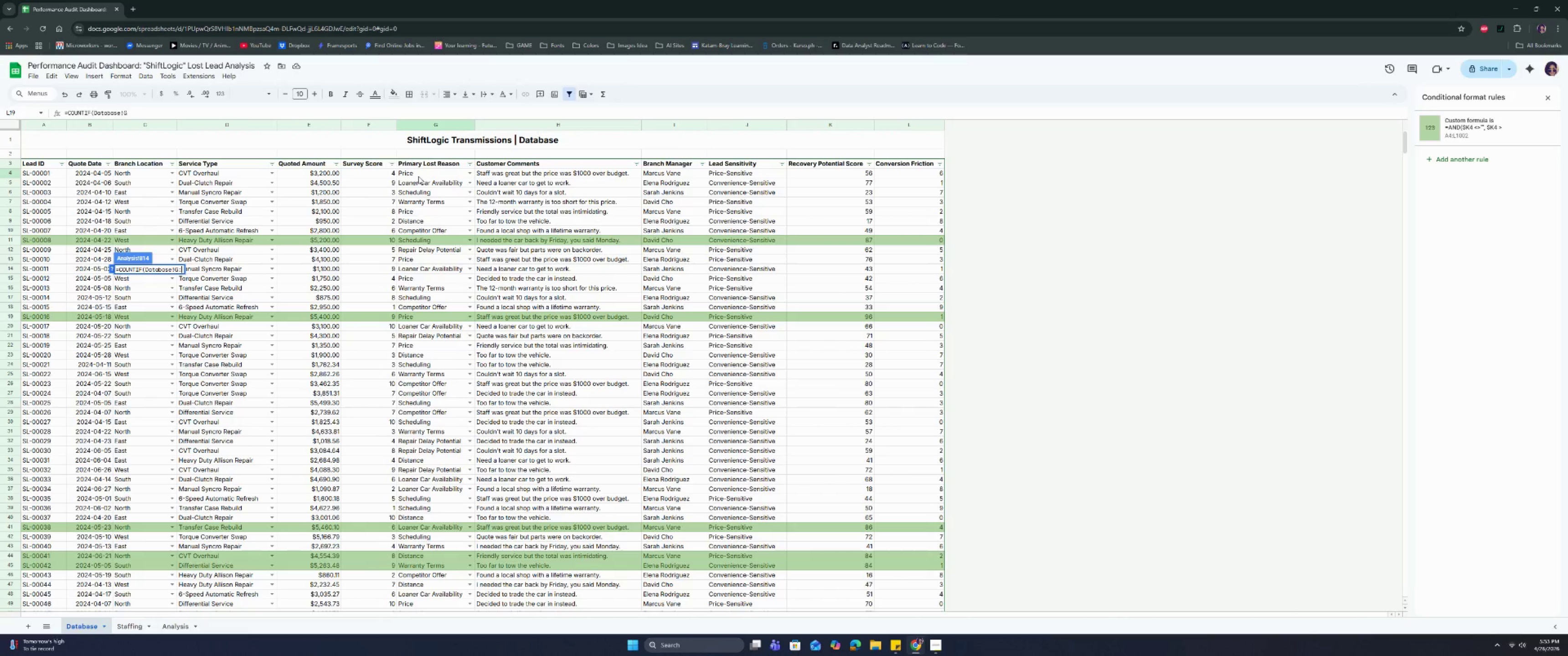 
key(Shift+Semicolon)
 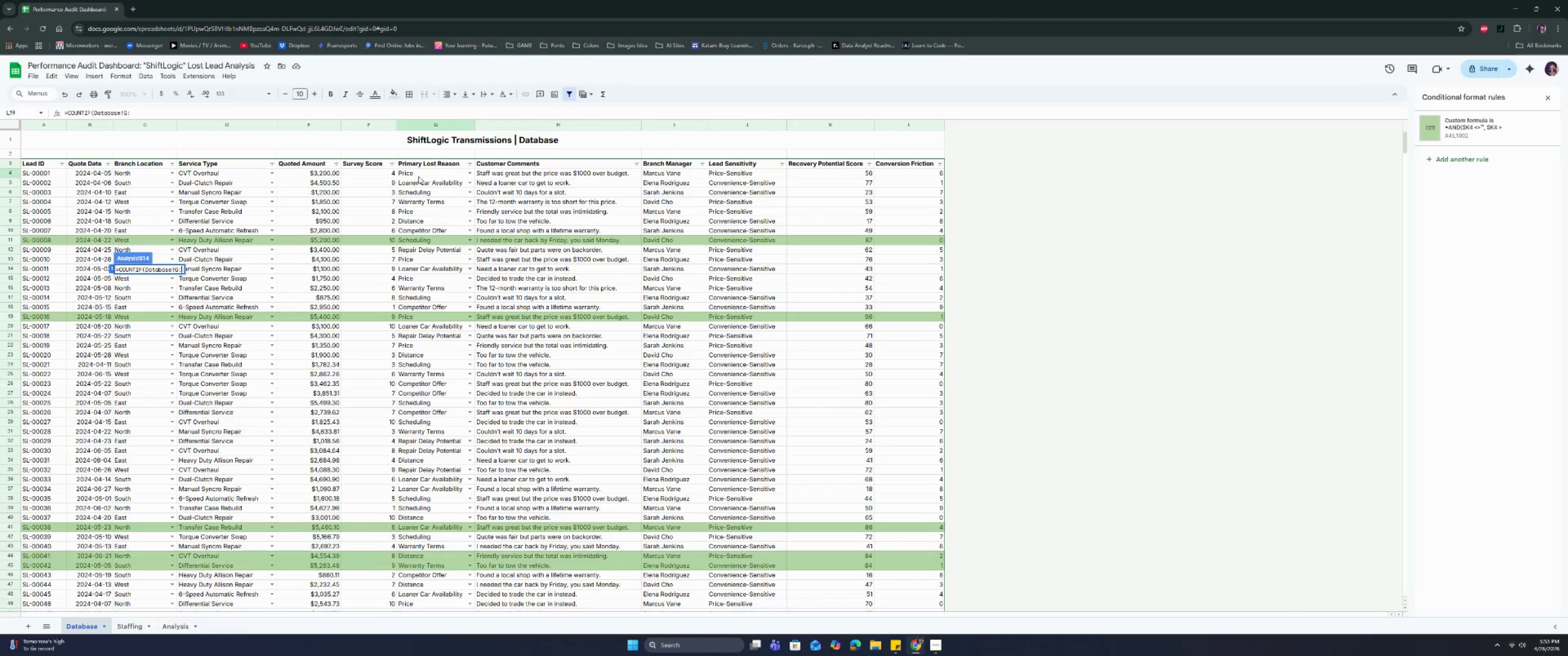 
key(CapsLock)
 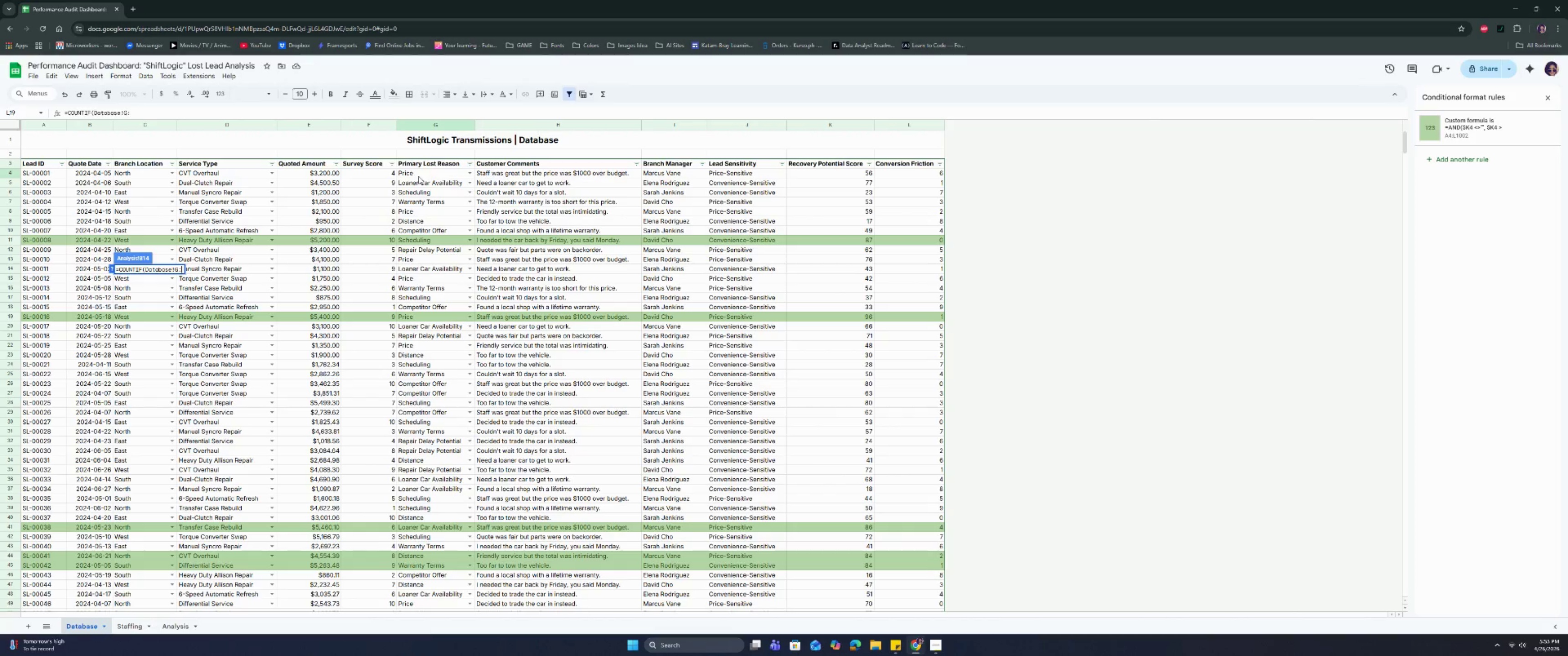 
key(G)
 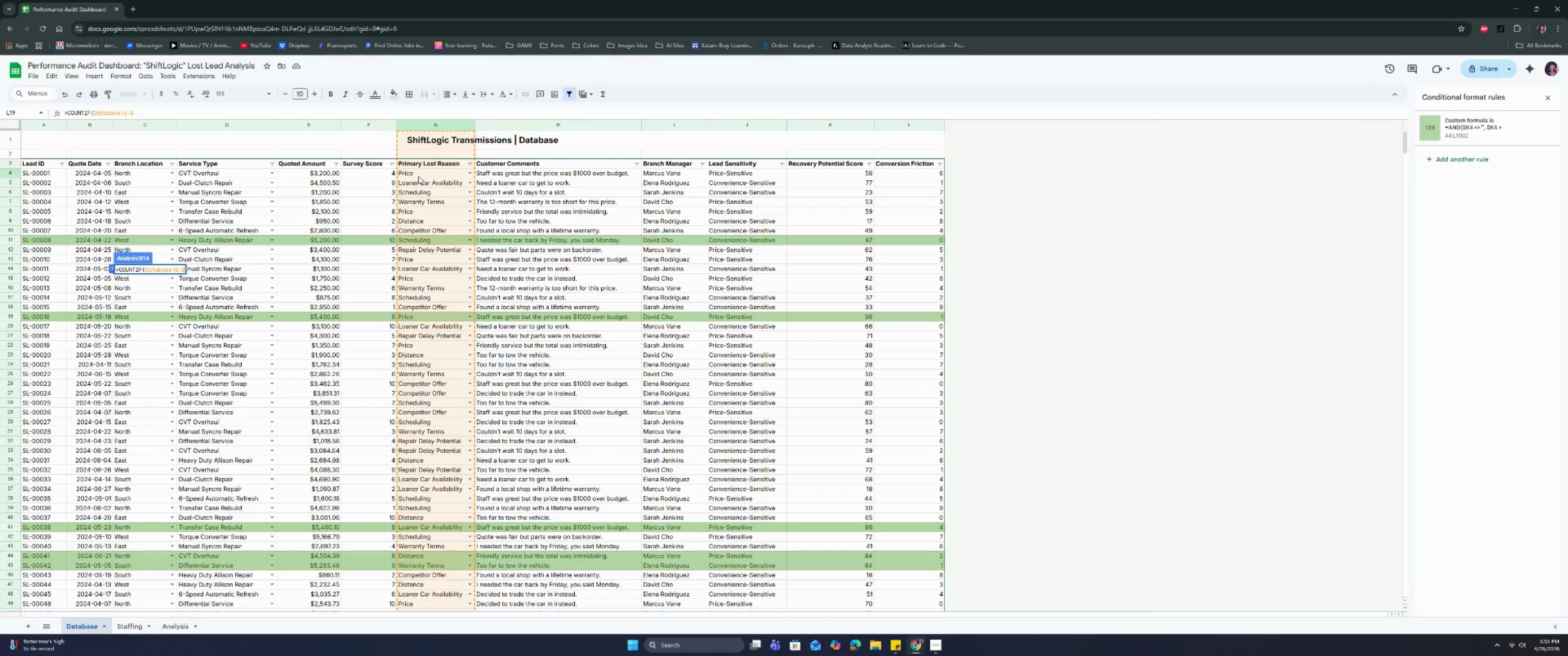 
key(ArrowLeft)
 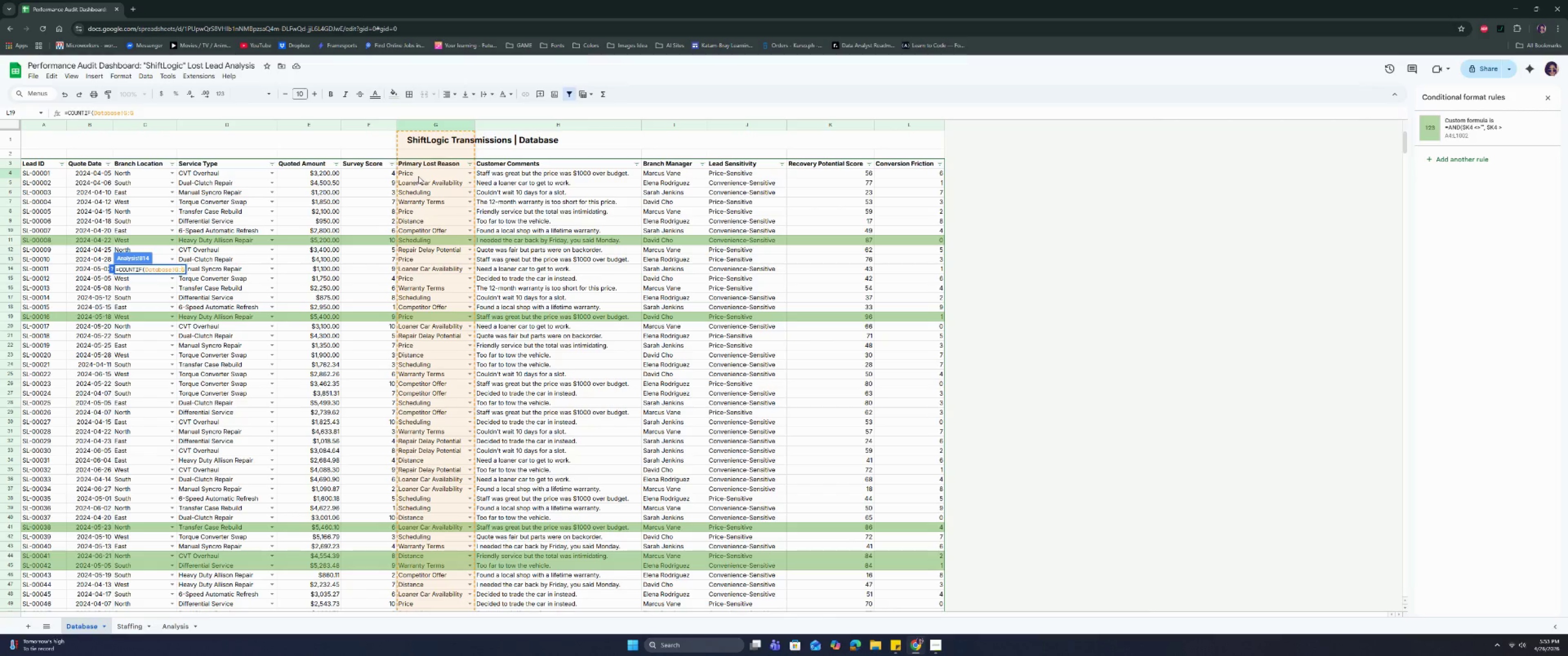 
key(ArrowLeft)
 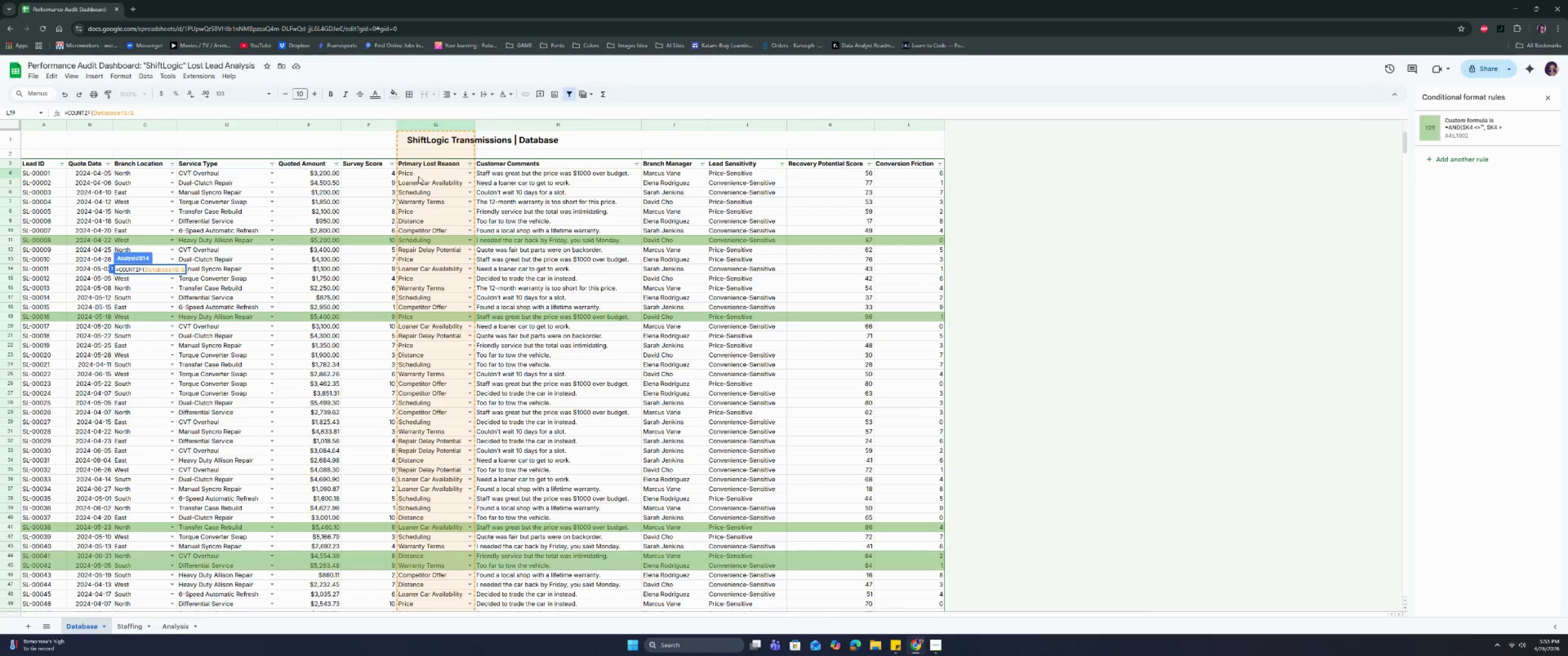 
key(ArrowLeft)
 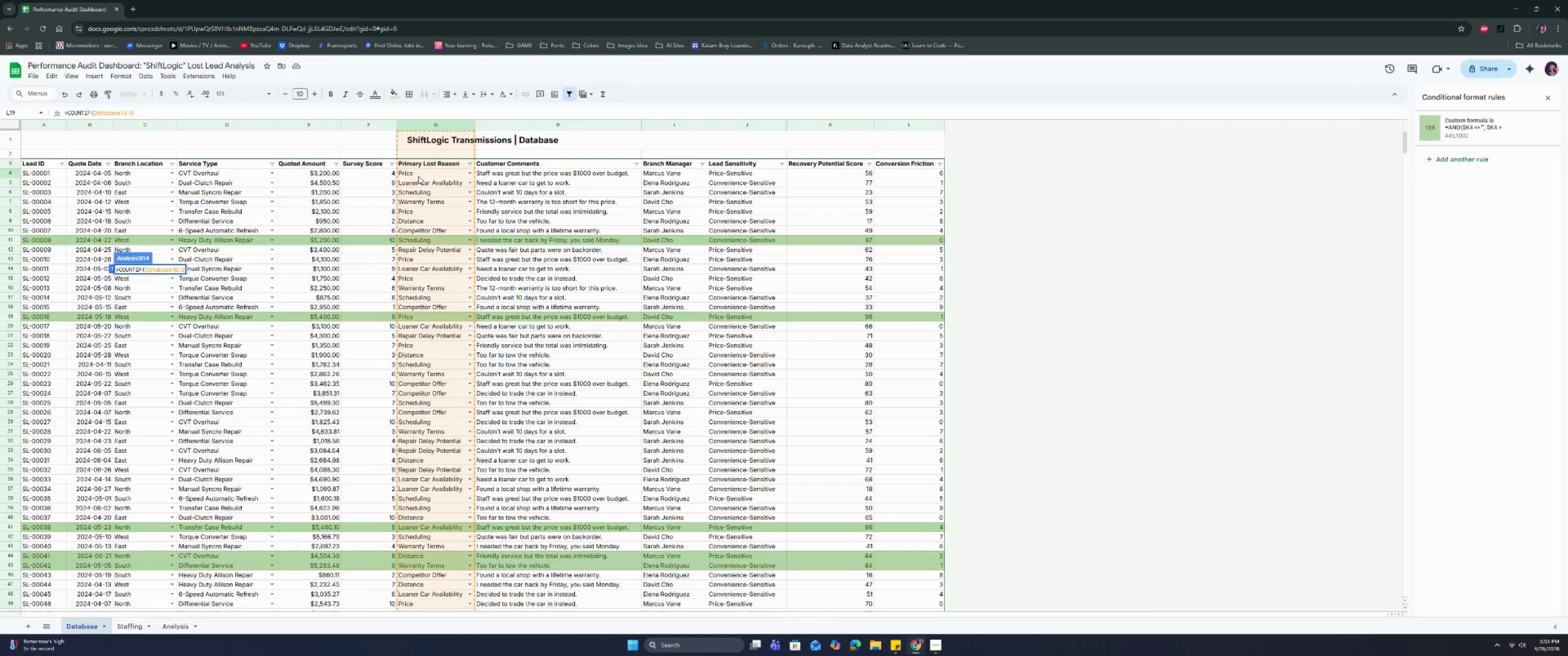 
key(Shift+ShiftRight)
 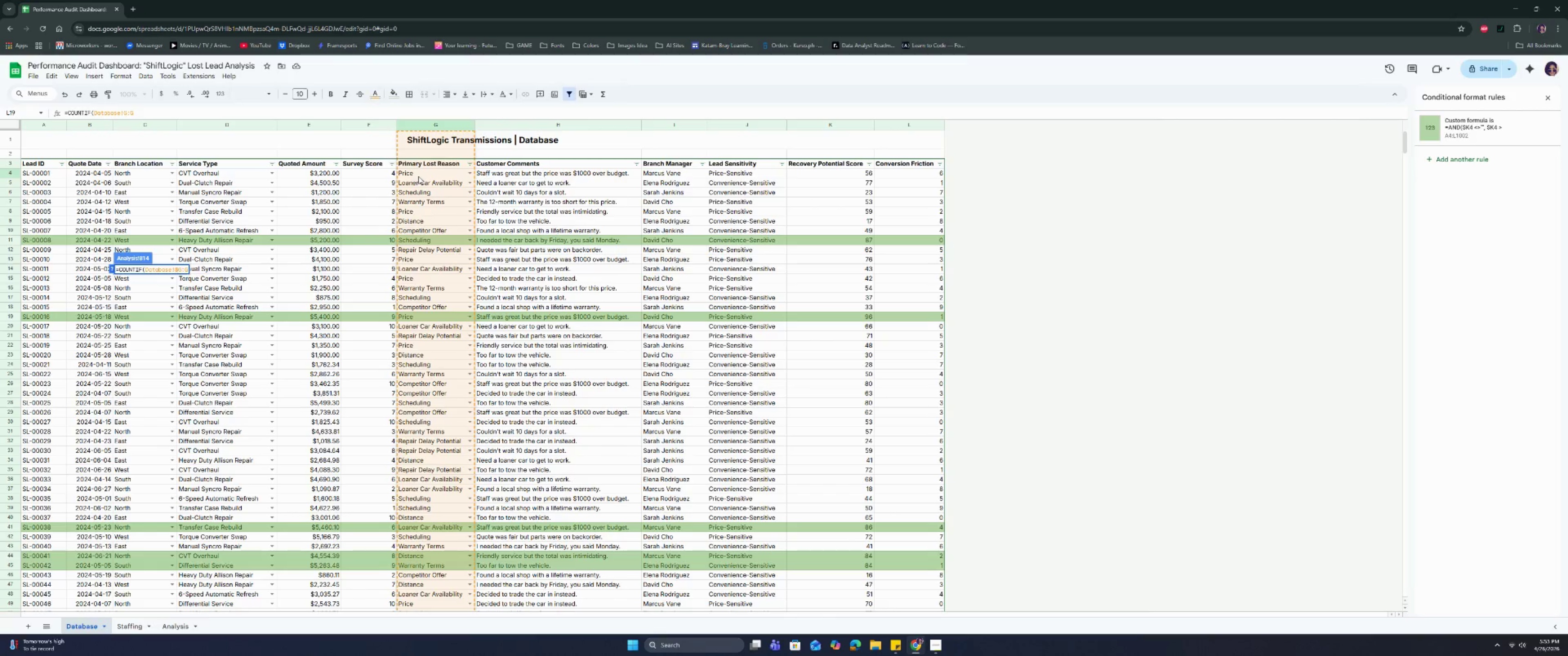 
key(Shift+4)
 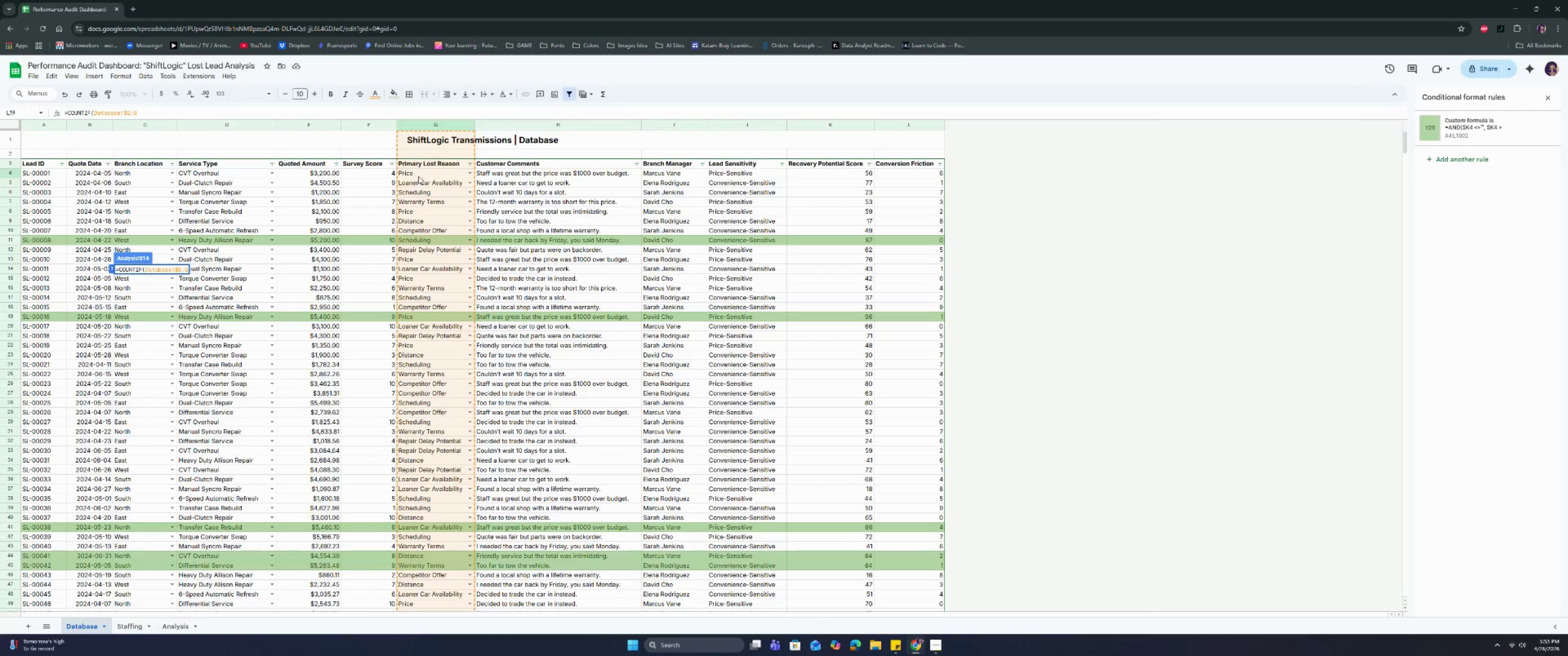 
key(ArrowRight)
 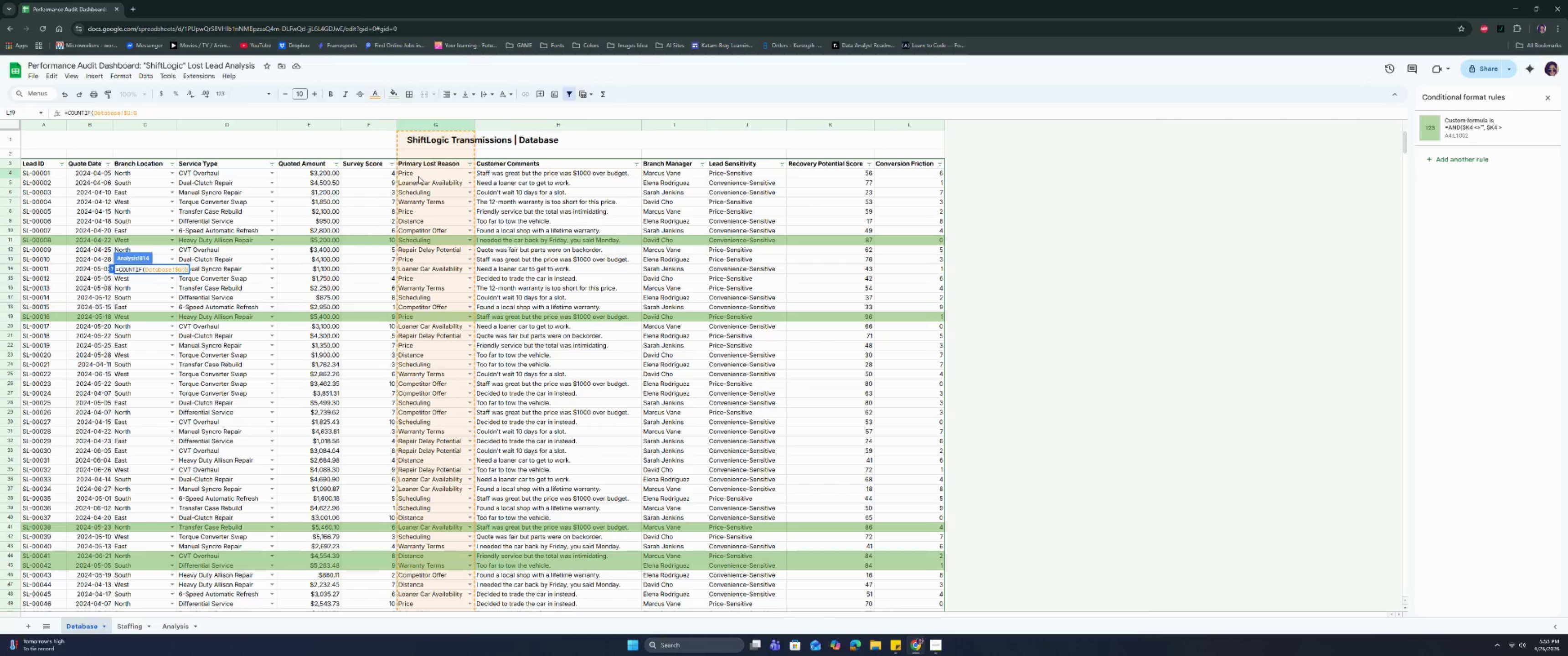 
key(ArrowRight)
 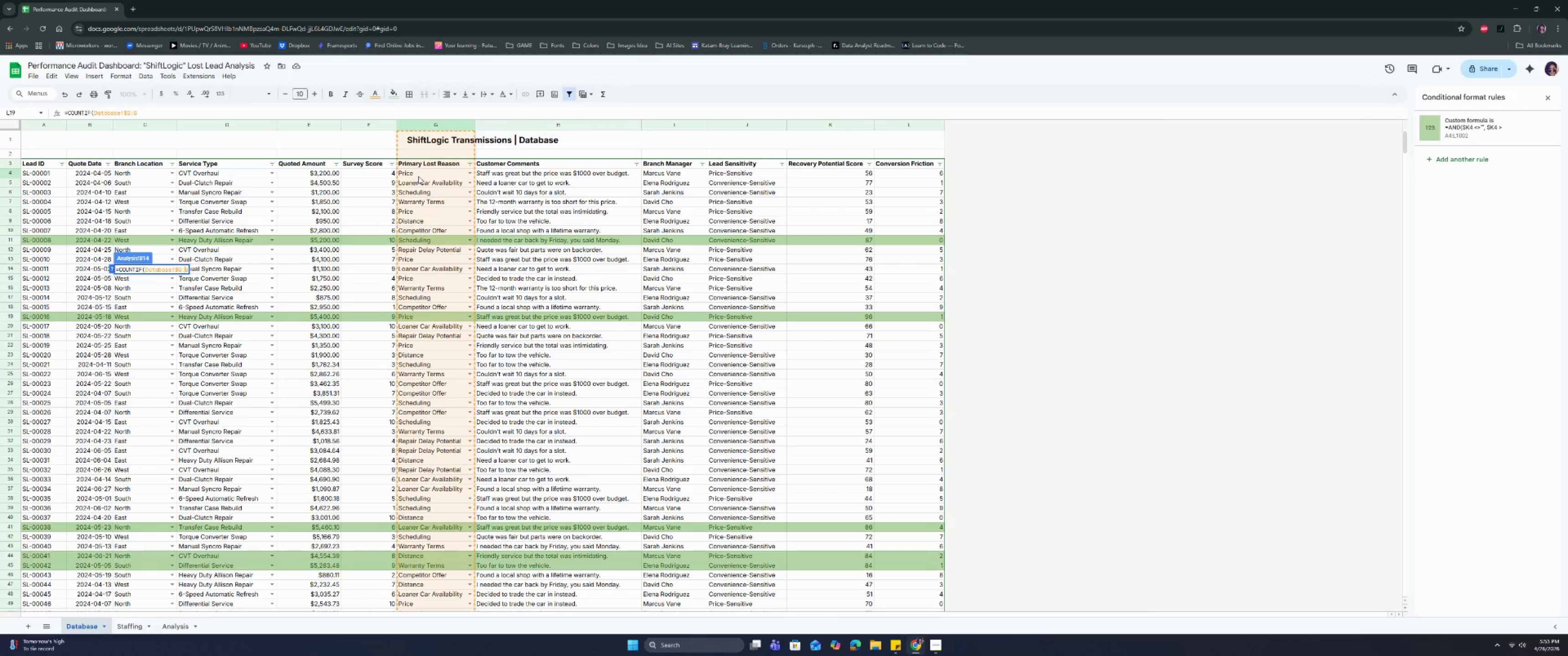 
key(Shift+ShiftRight)
 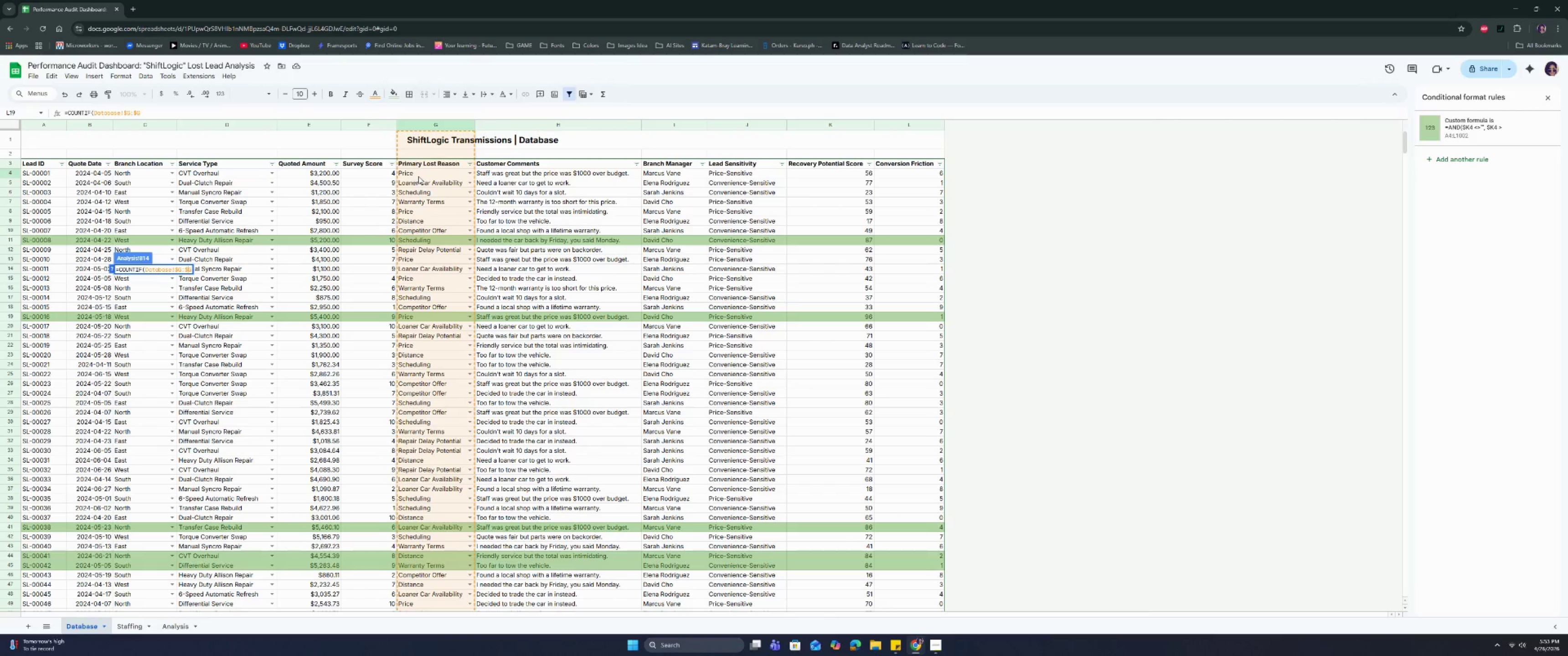 
key(Shift+4)
 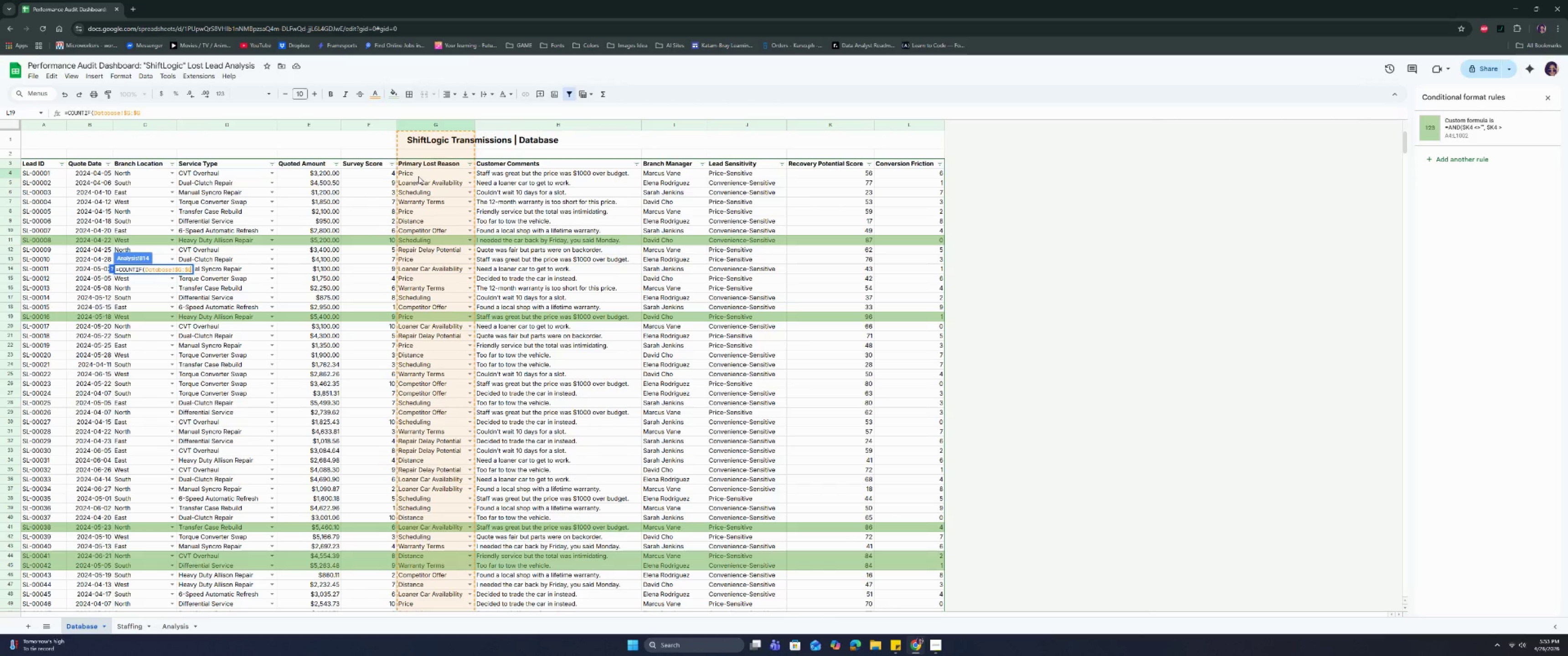 
key(ArrowRight)
 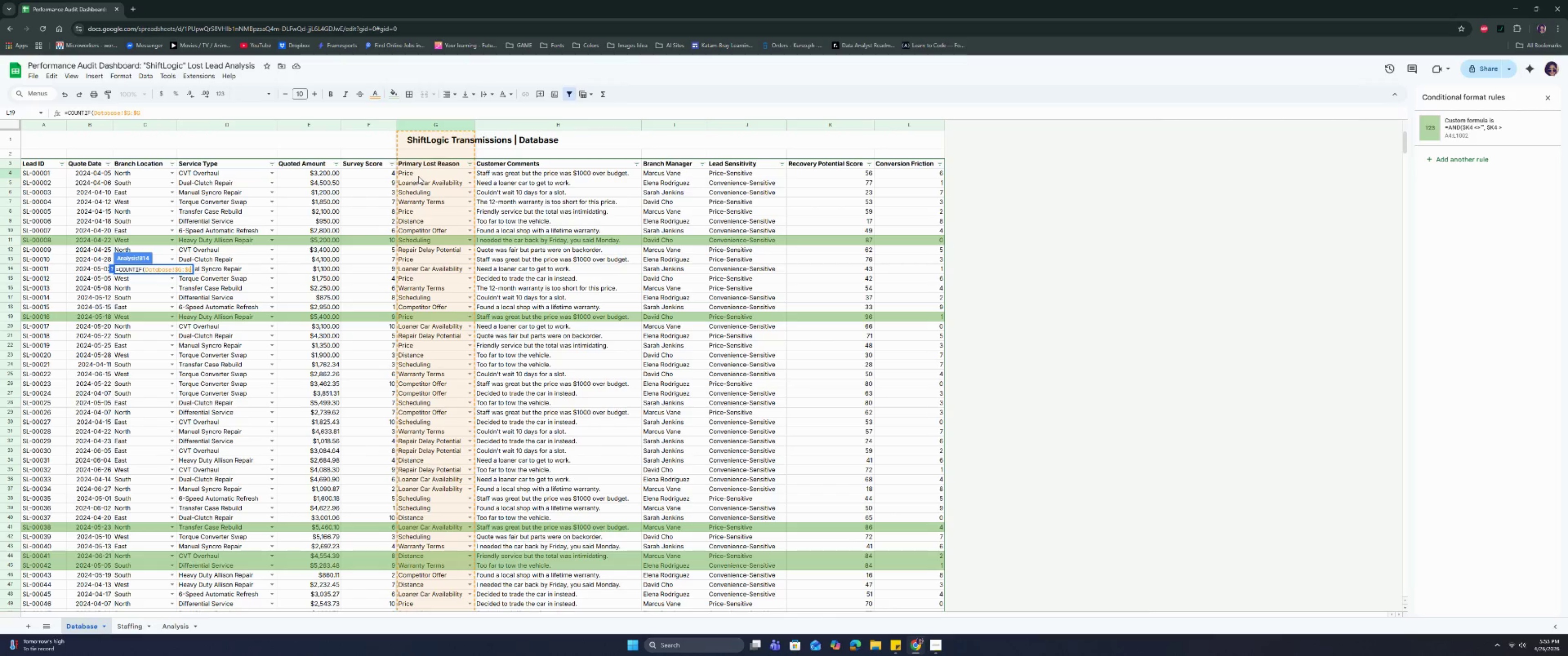 
key(ArrowRight)
 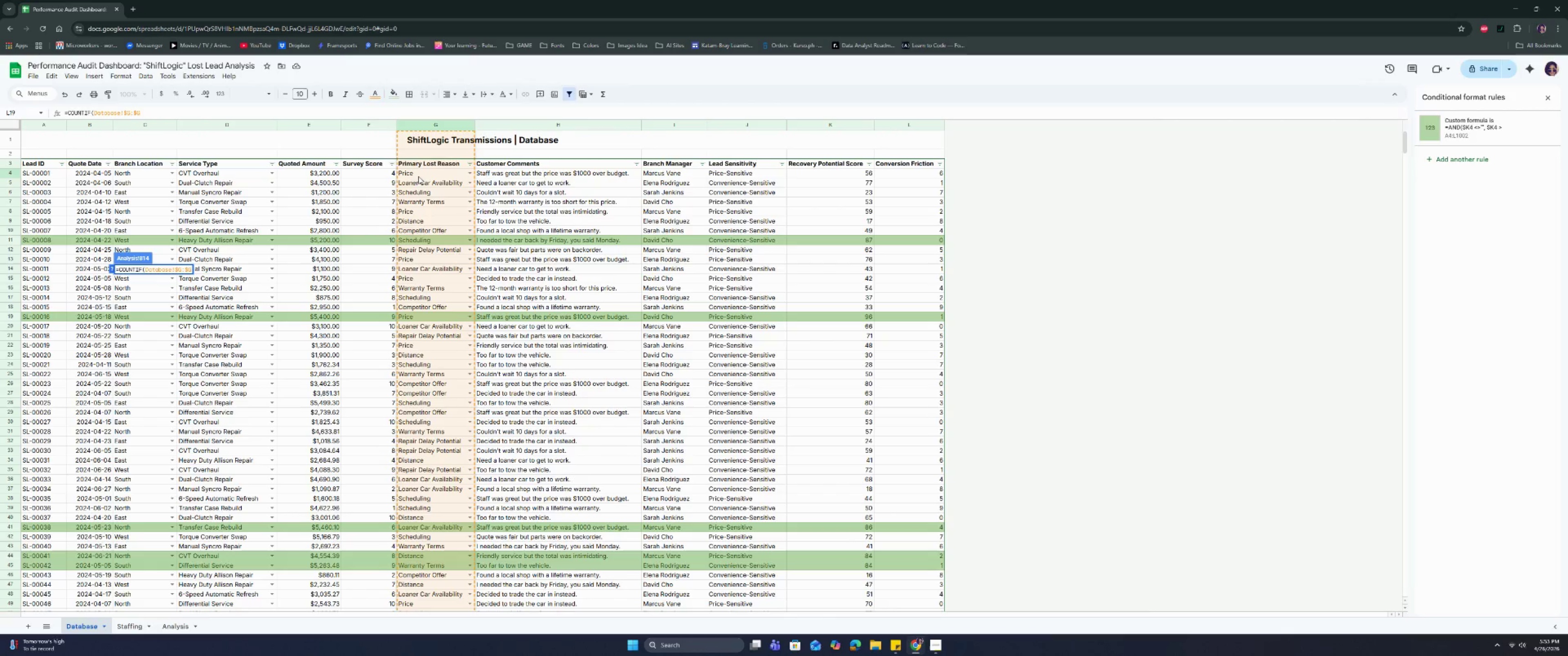 
key(Comma)
 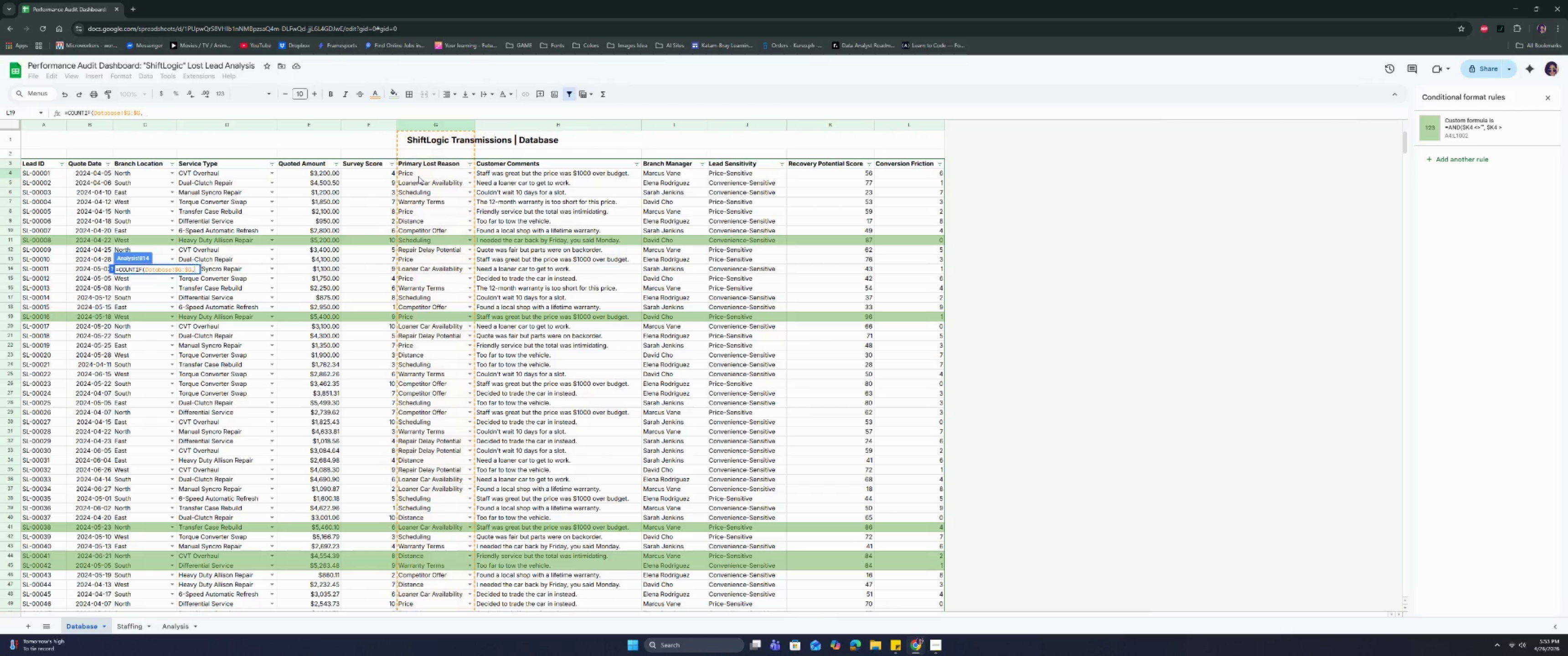 
key(Space)
 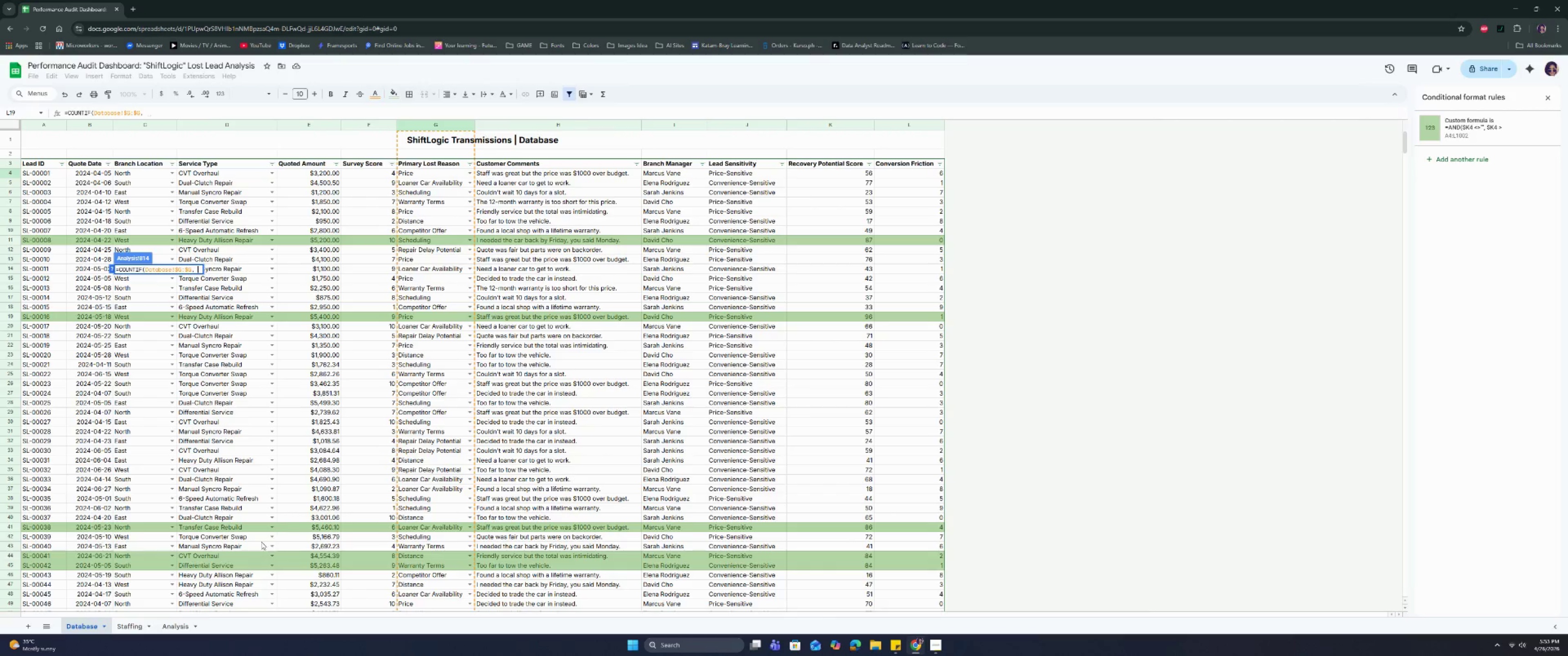 
left_click([181, 626])
 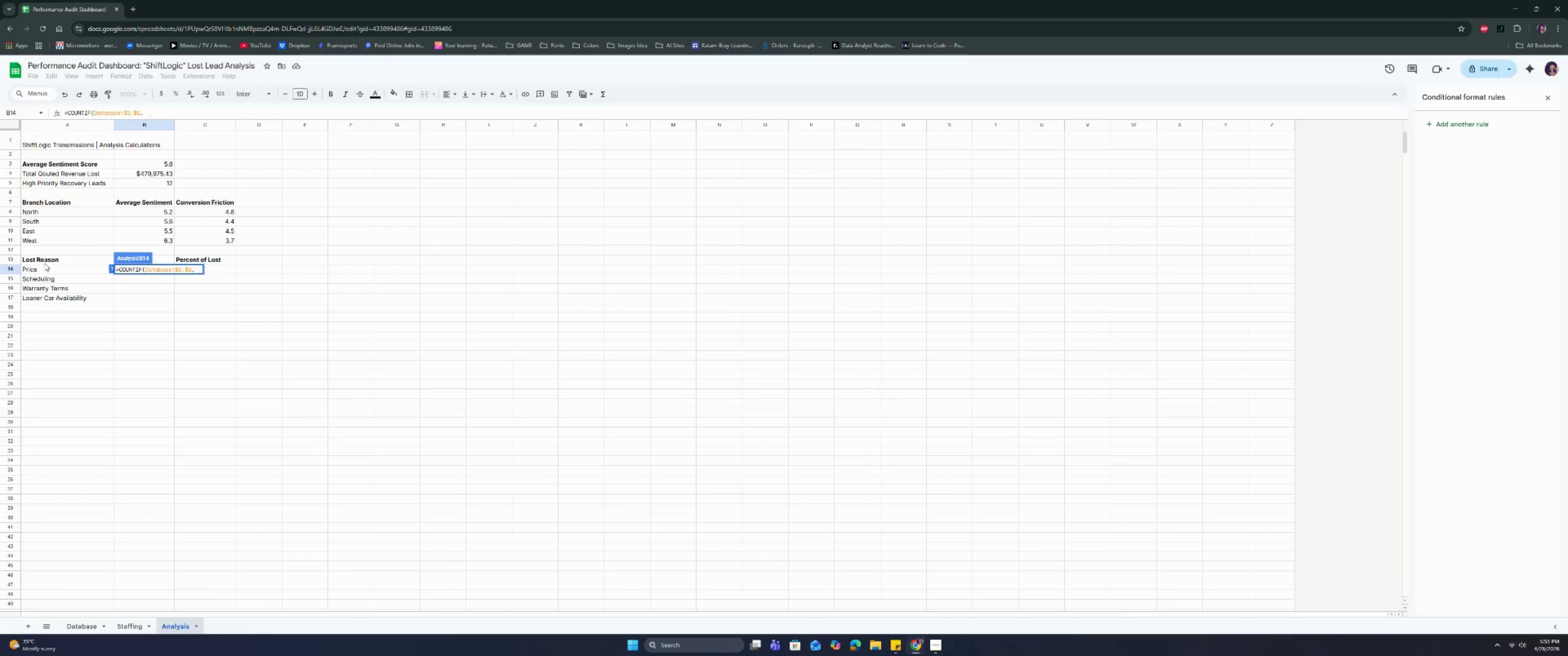 
left_click([44, 271])
 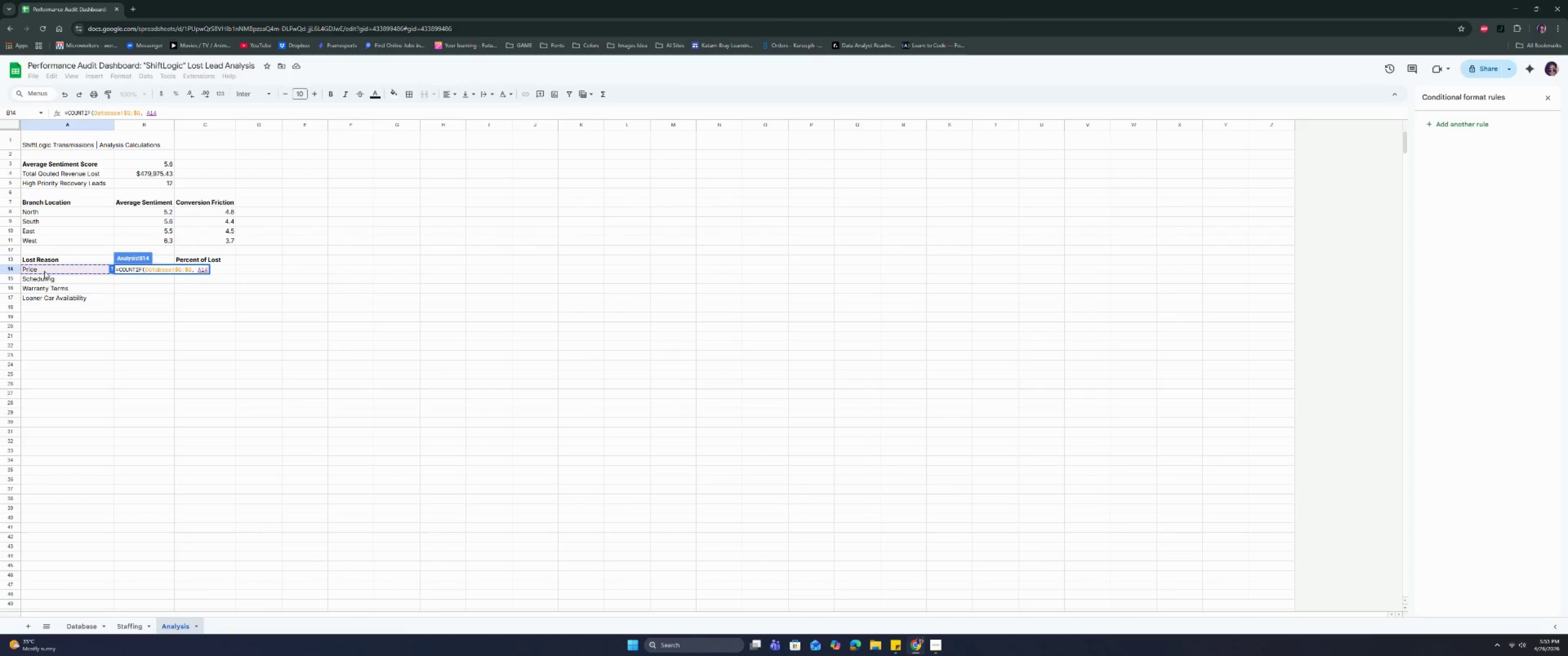 
key(Enter)
 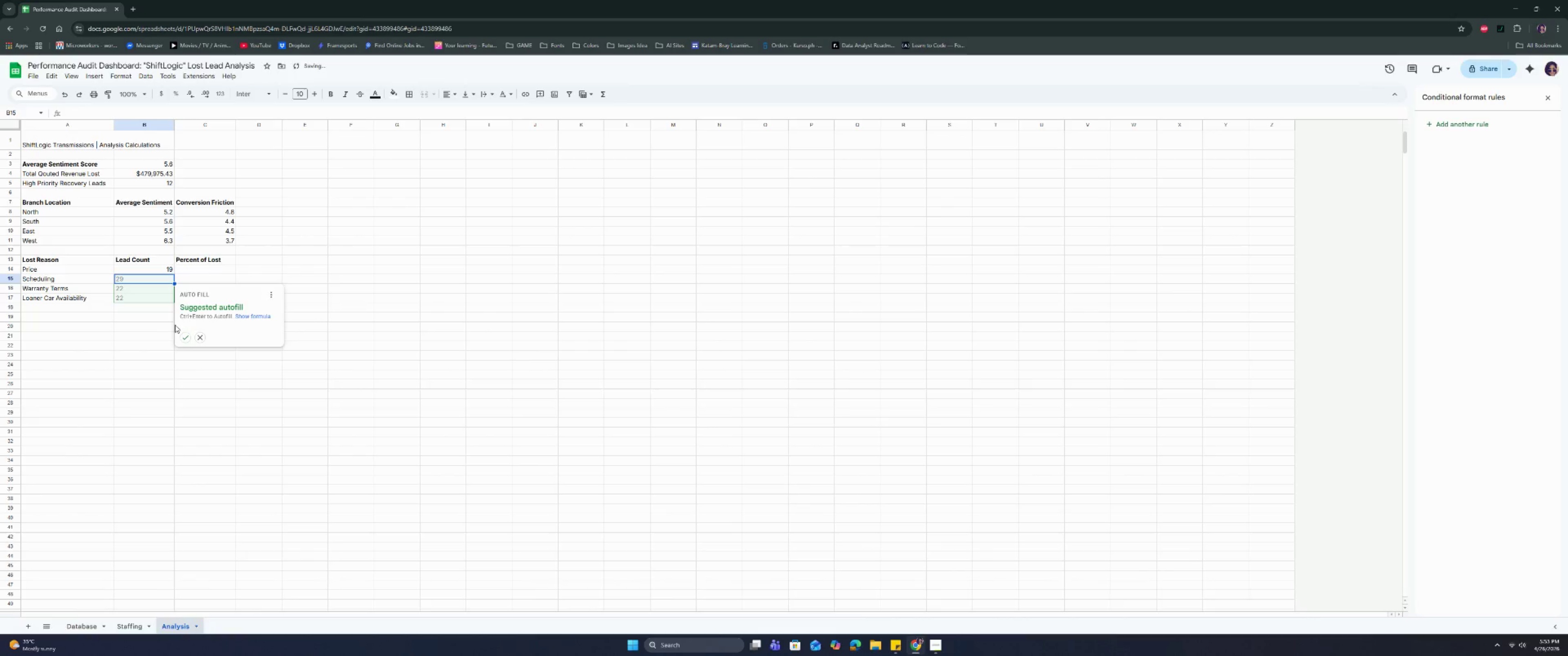 
left_click([185, 338])
 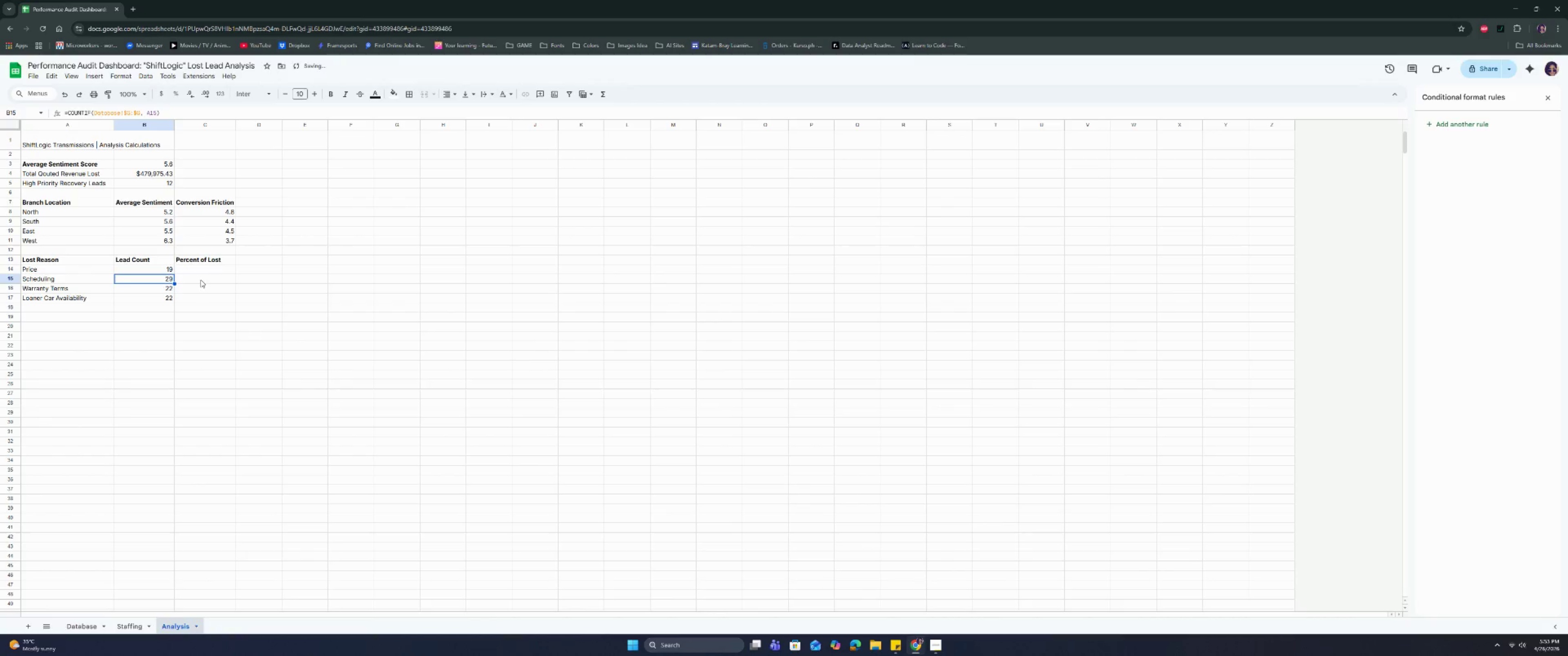 
left_click([203, 270])
 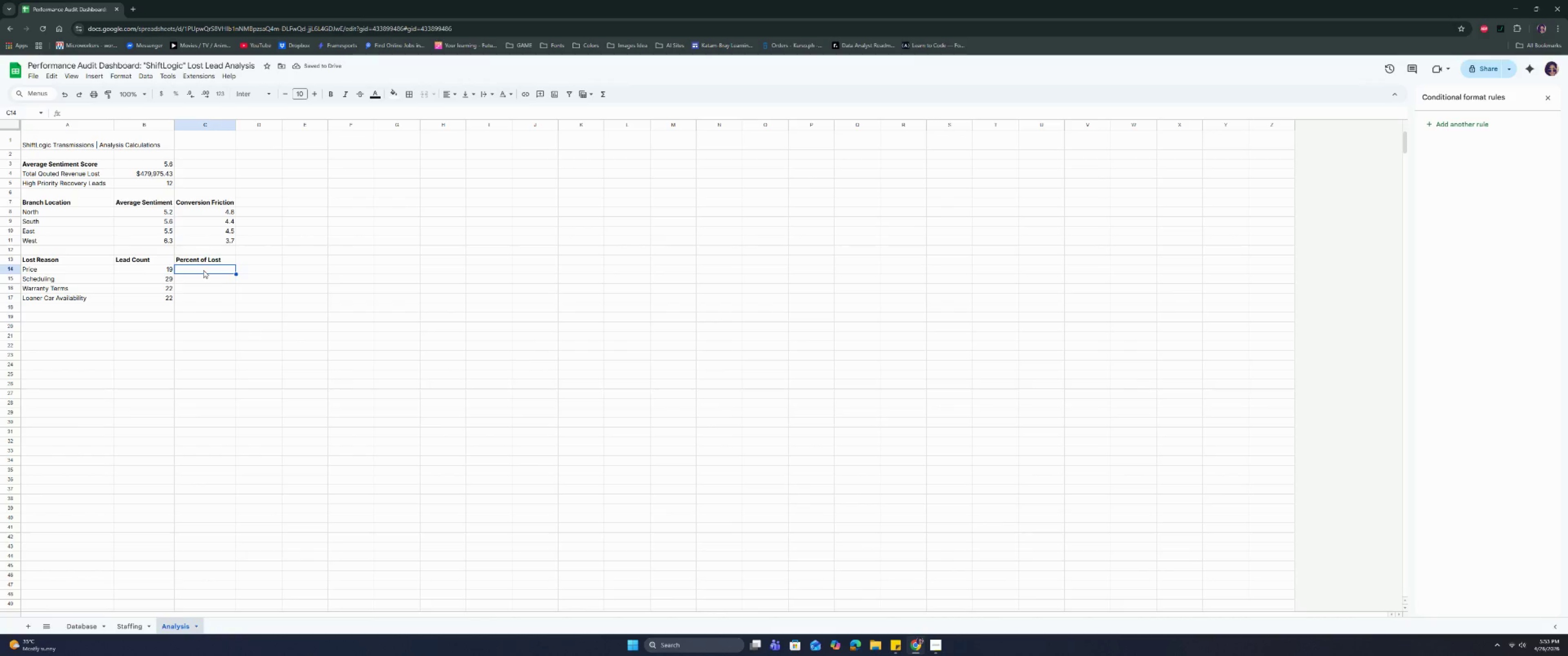 
type(=IFER)
 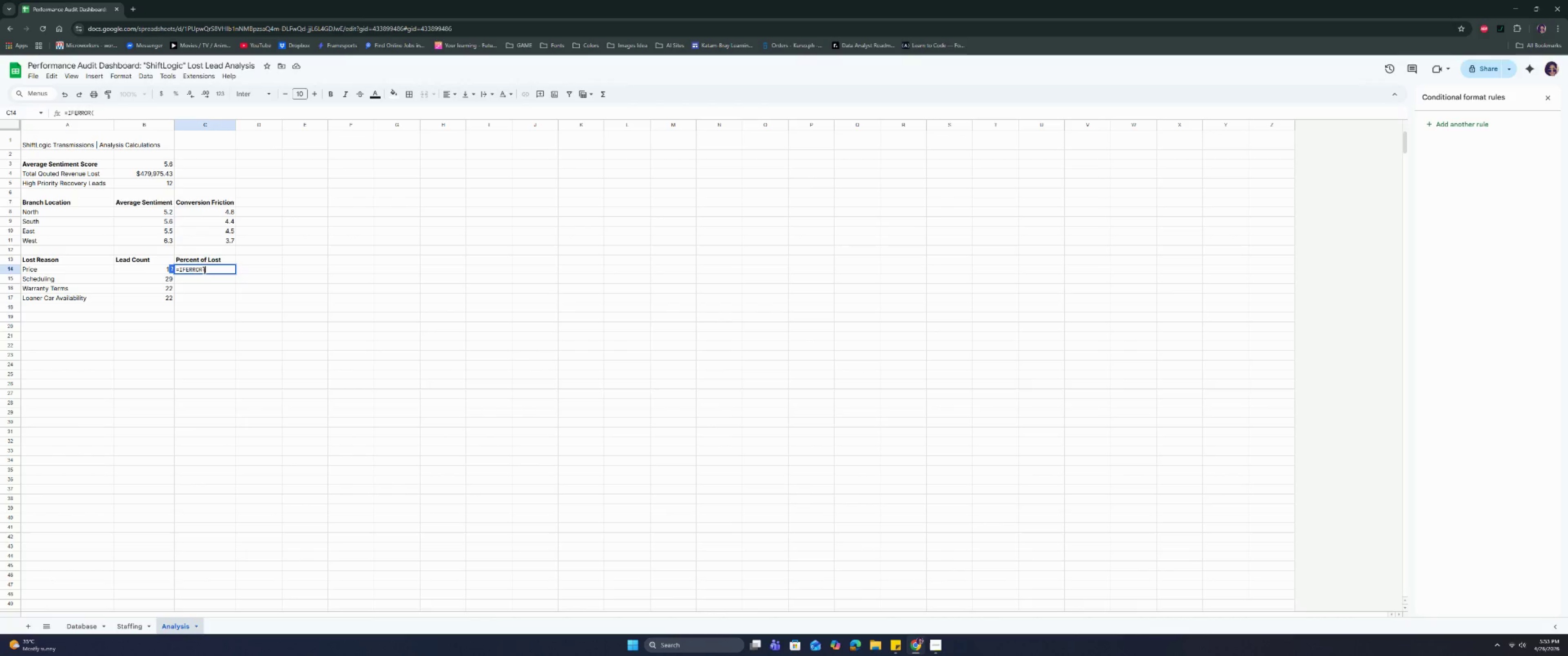 
key(Enter)
 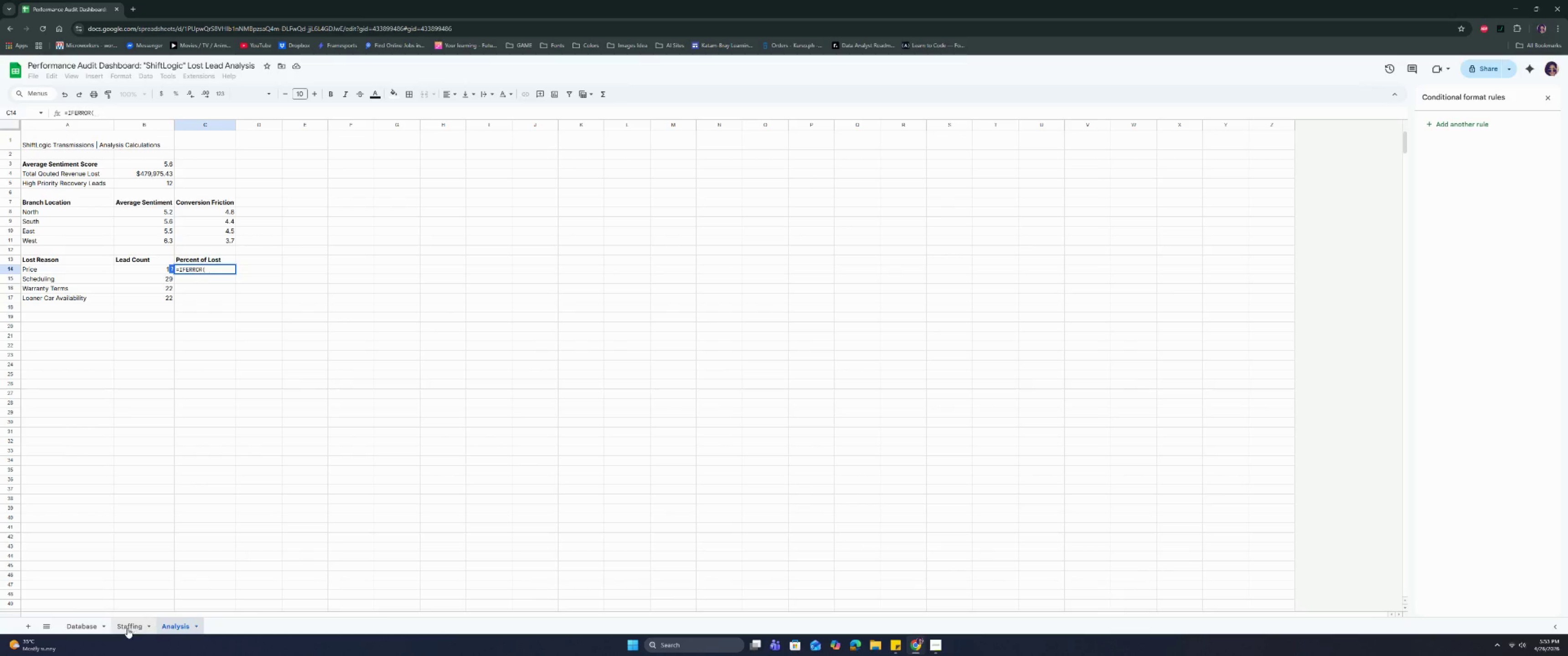 
left_click([87, 627])
 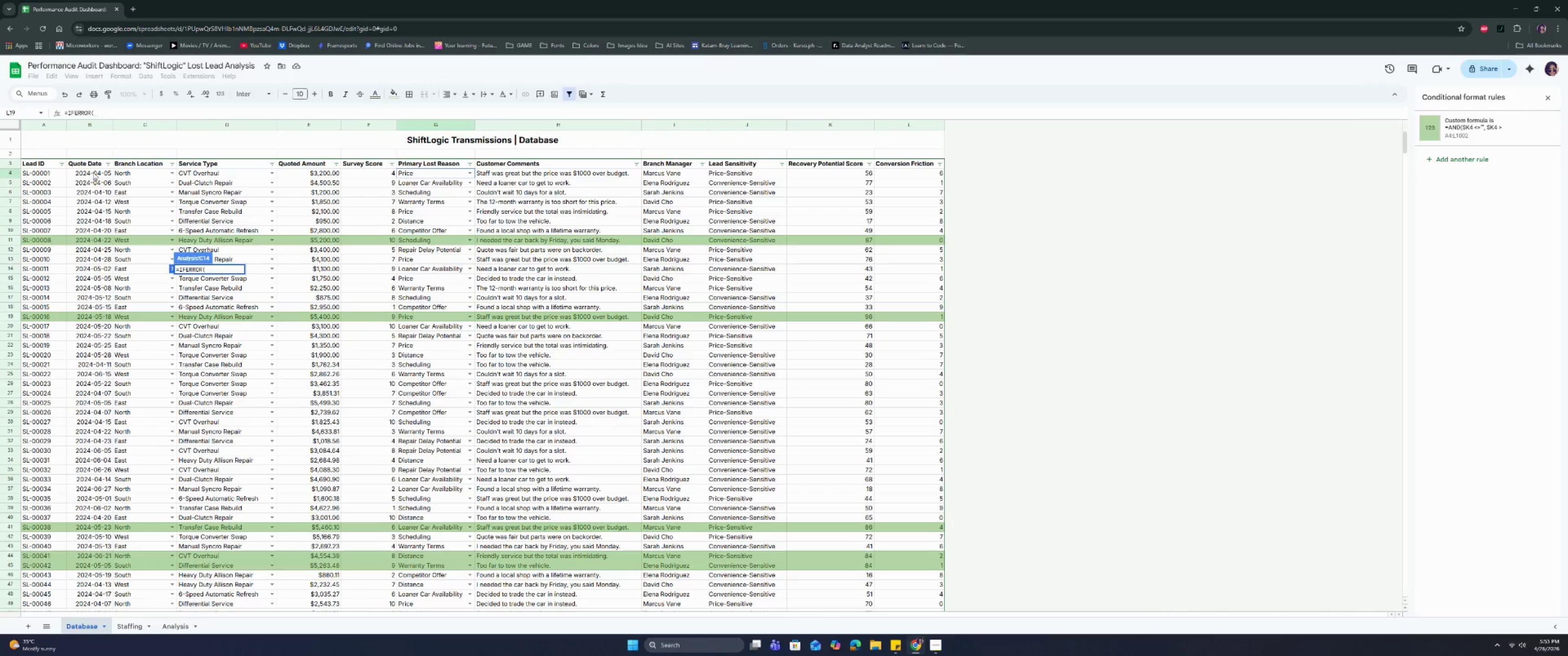 
wait(14.28)
 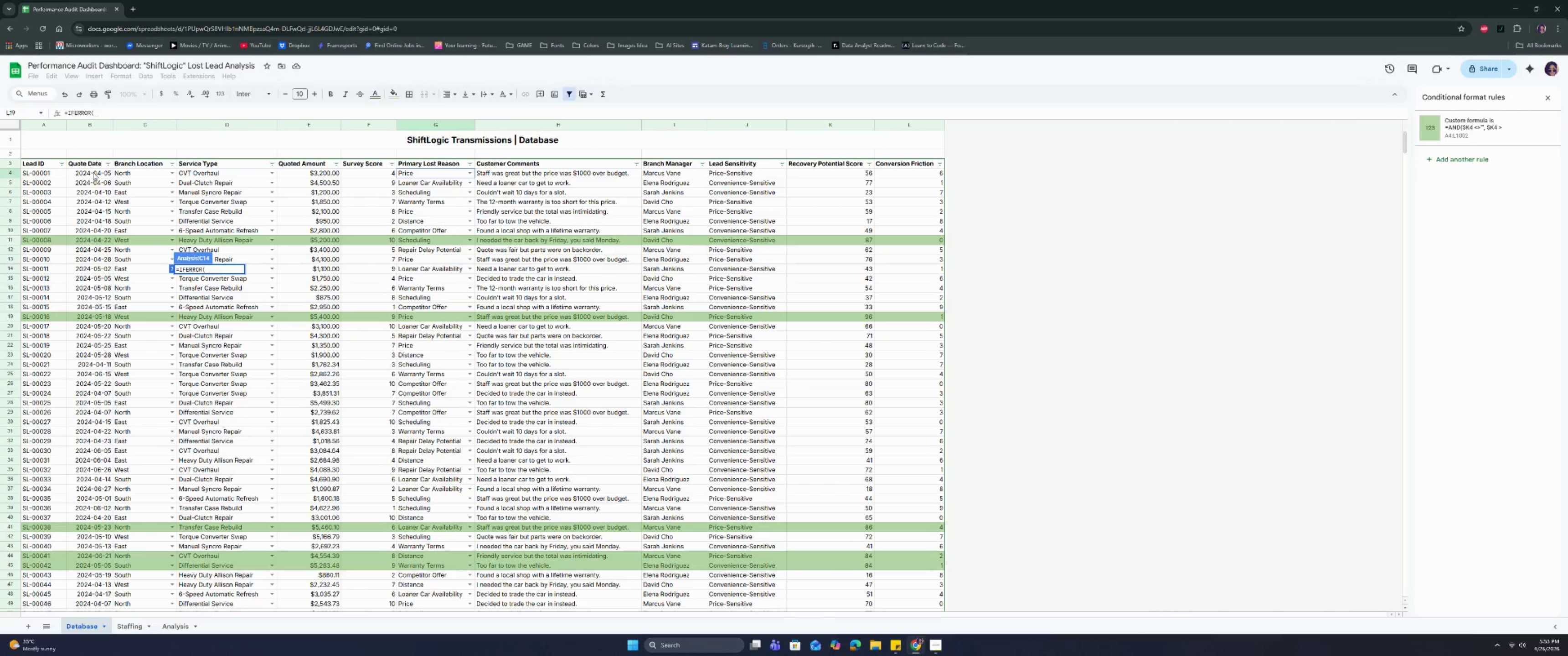 
left_click([89, 174])
 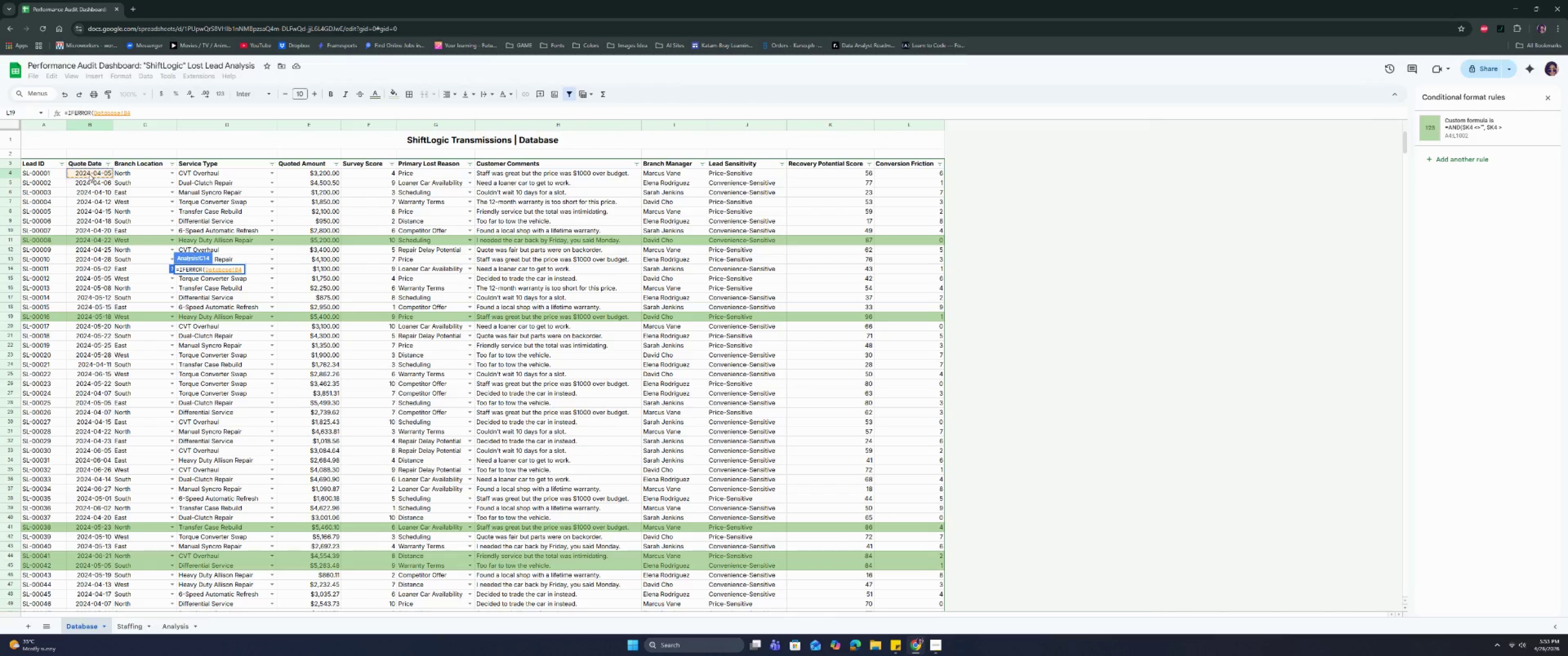 
key(Backspace)
 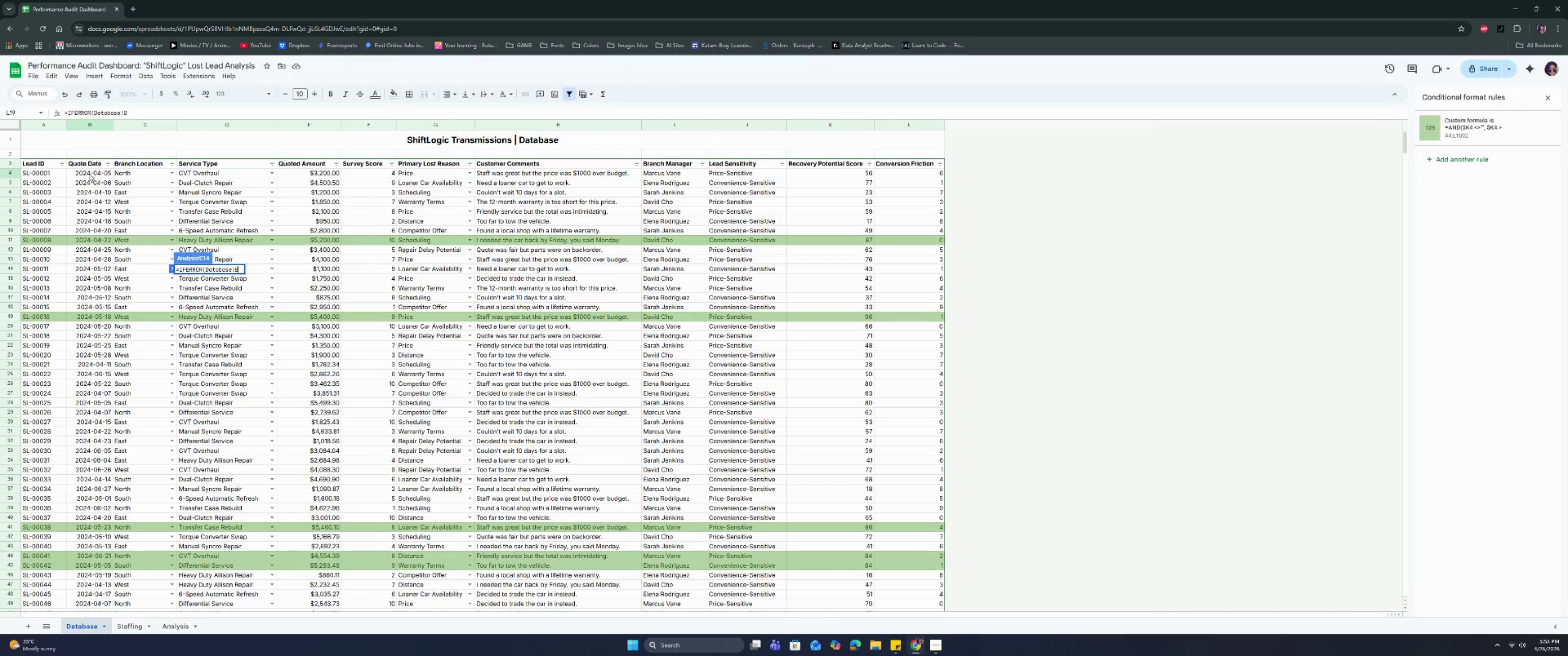 
key(Shift+ShiftRight)
 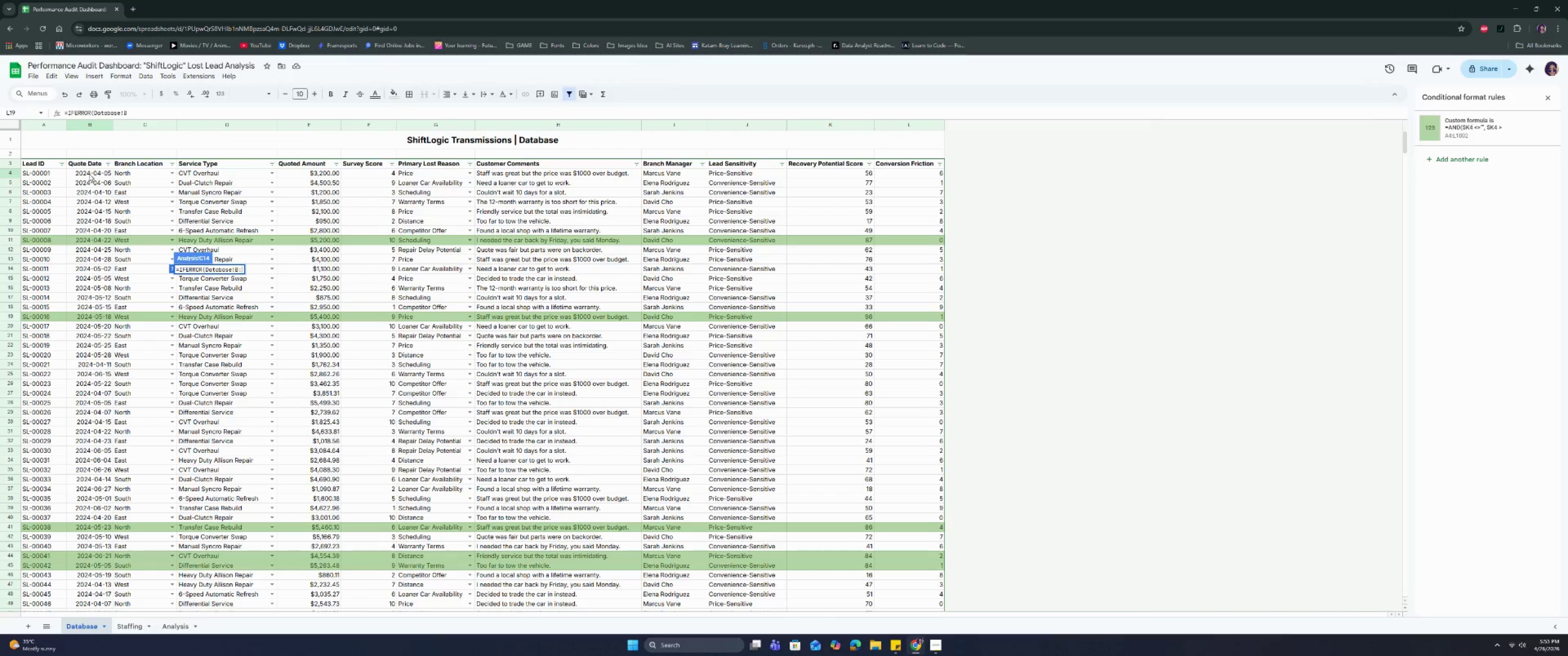 
key(Shift+Semicolon)
 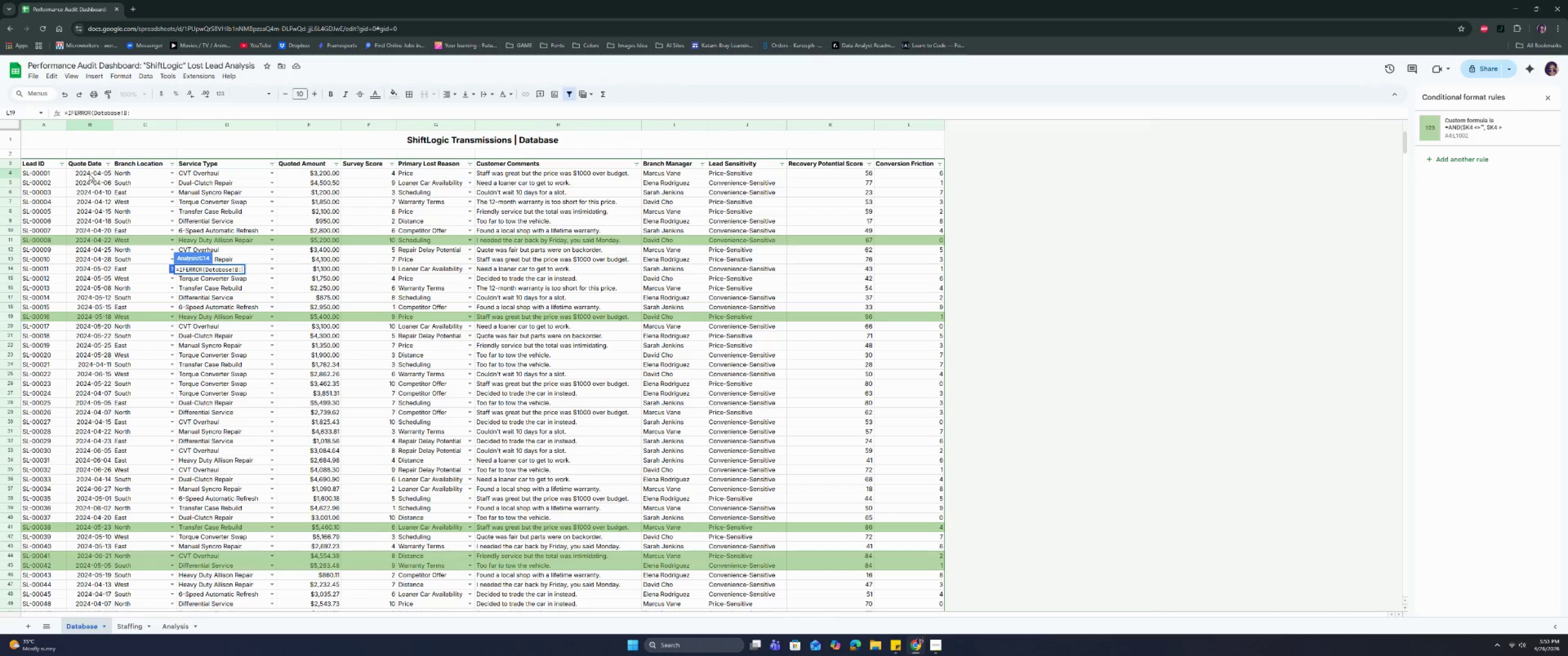 
key(B)
 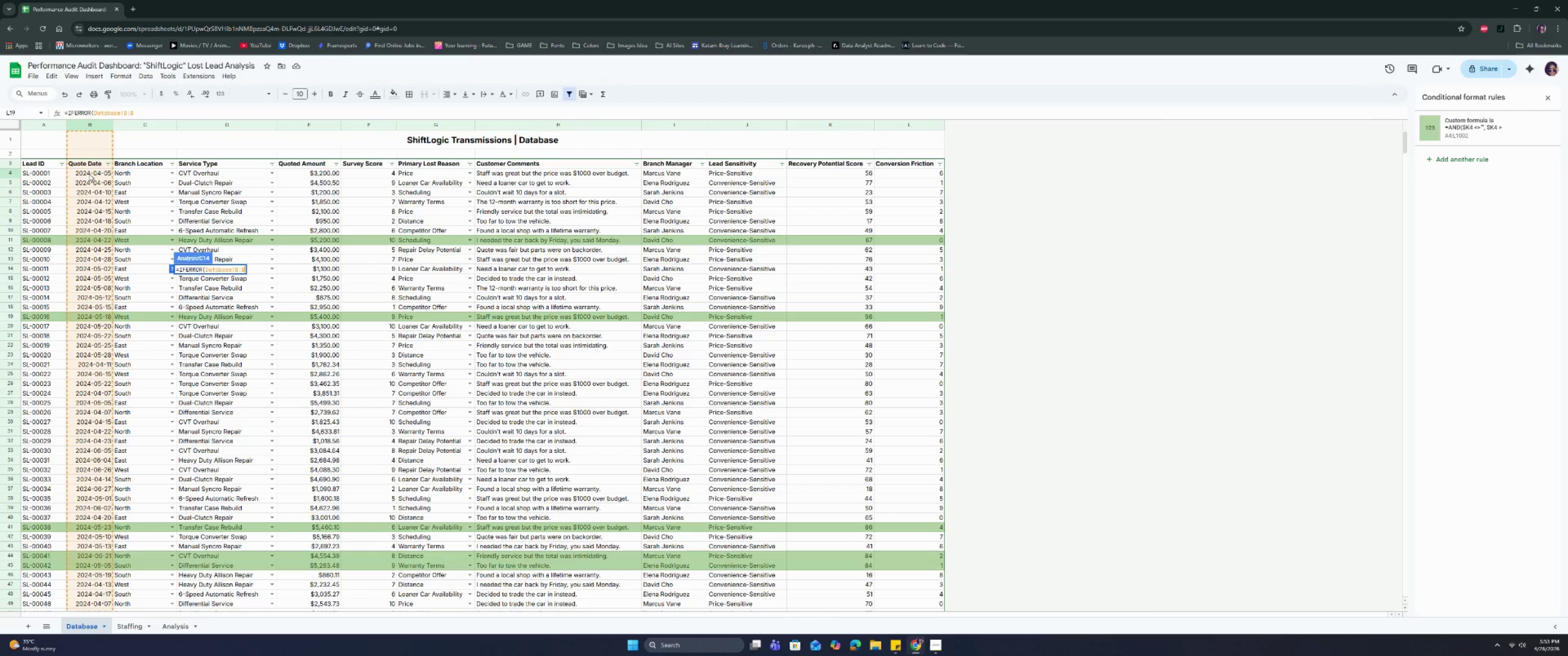 
key(ArrowLeft)
 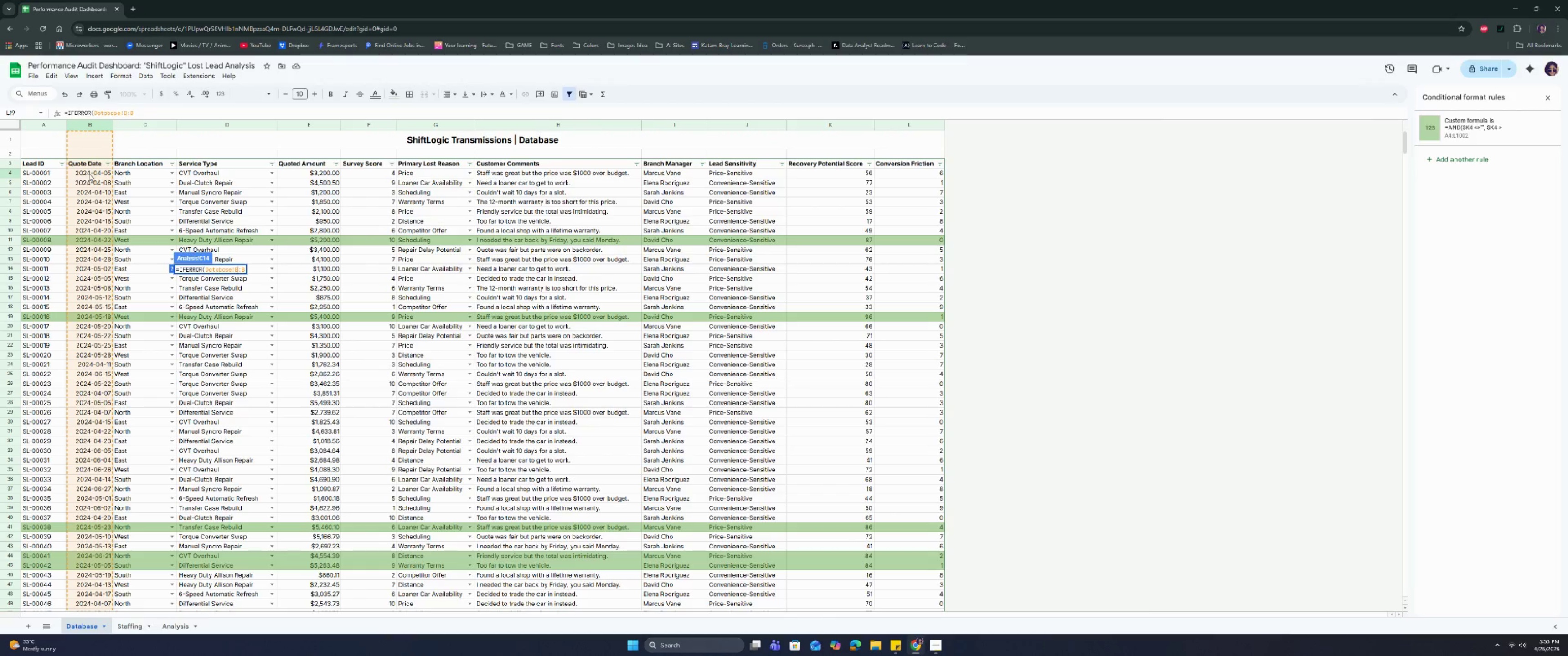 
key(ArrowLeft)
 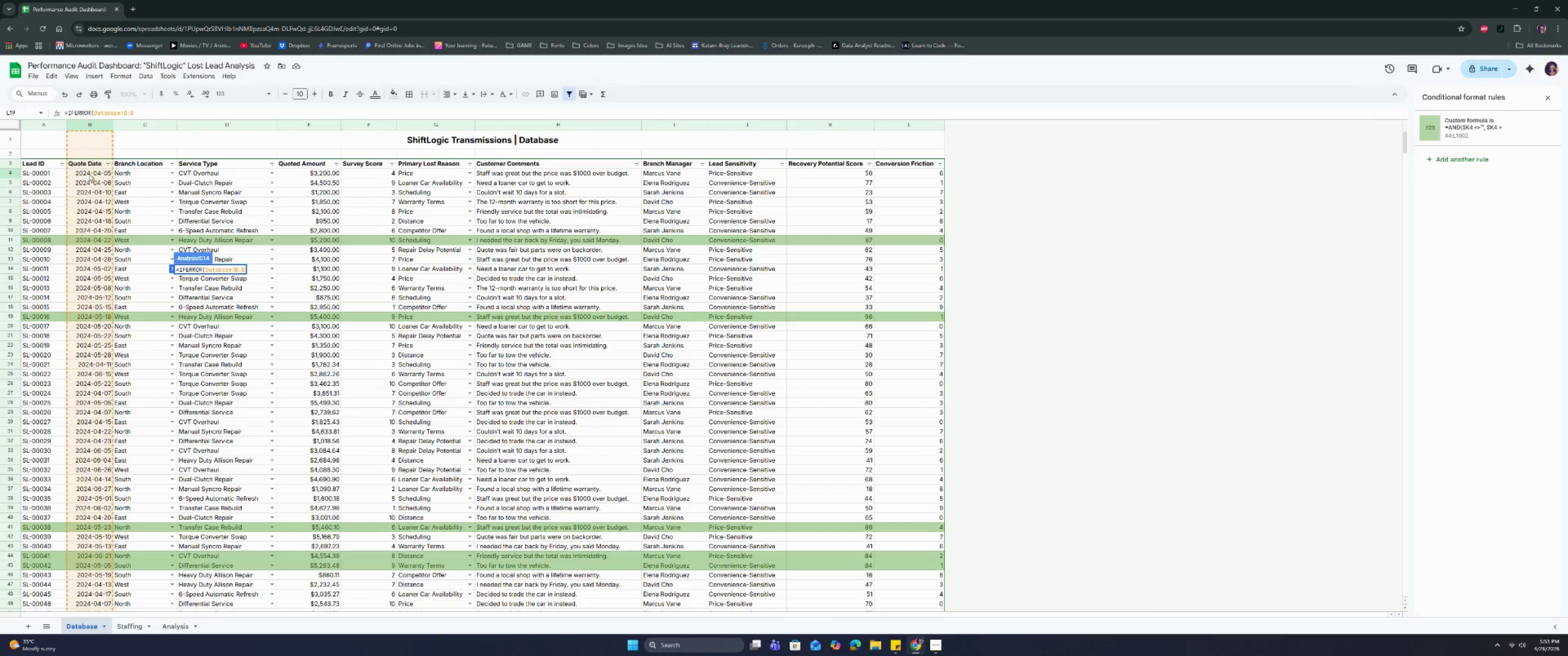 
key(ArrowLeft)
 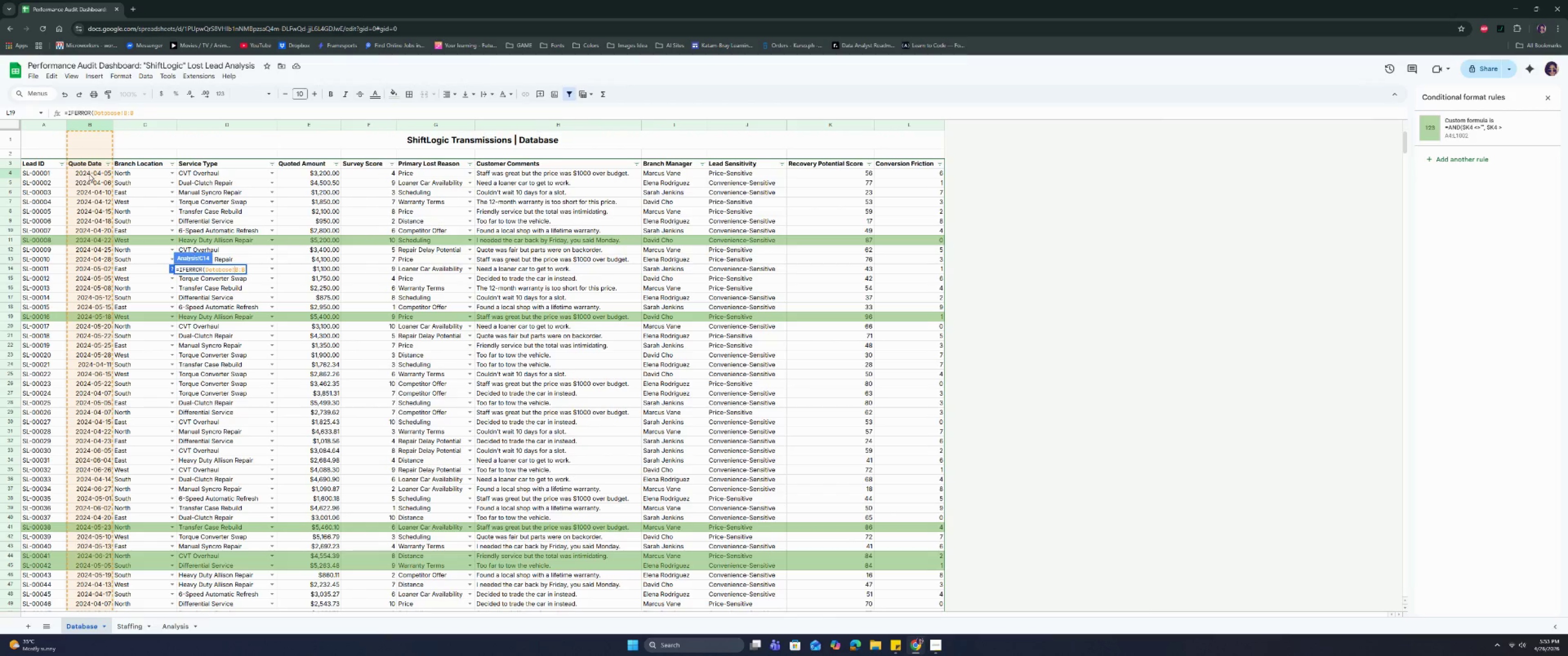 
key(Shift+ShiftRight)
 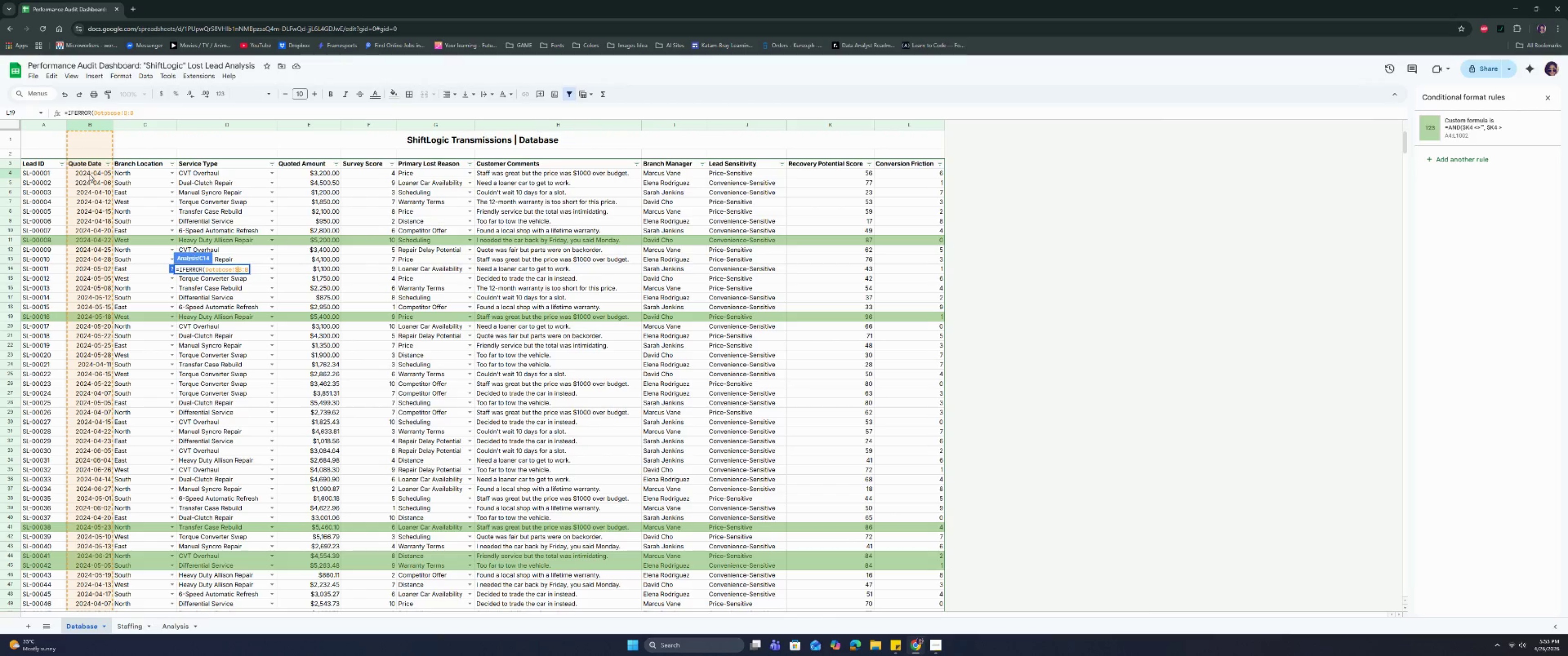 
key(Shift+4)
 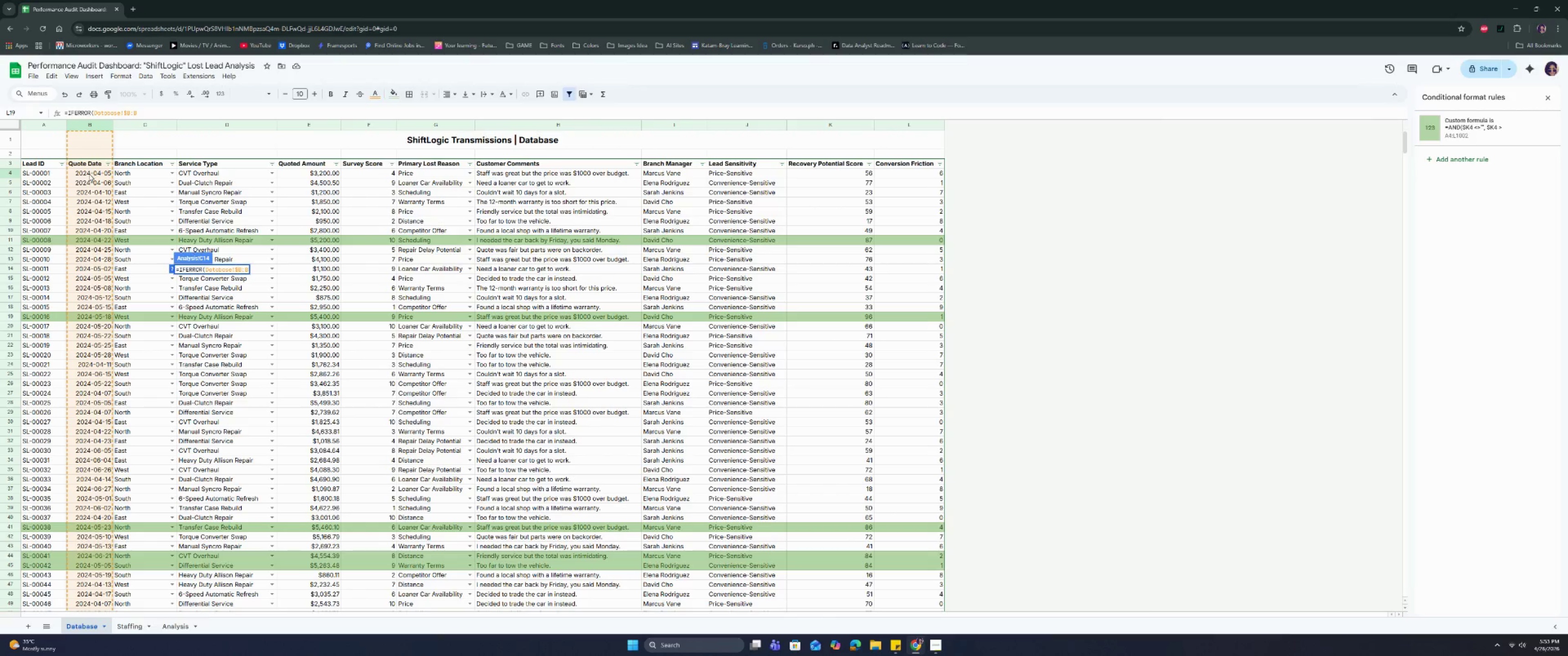 
key(ArrowRight)
 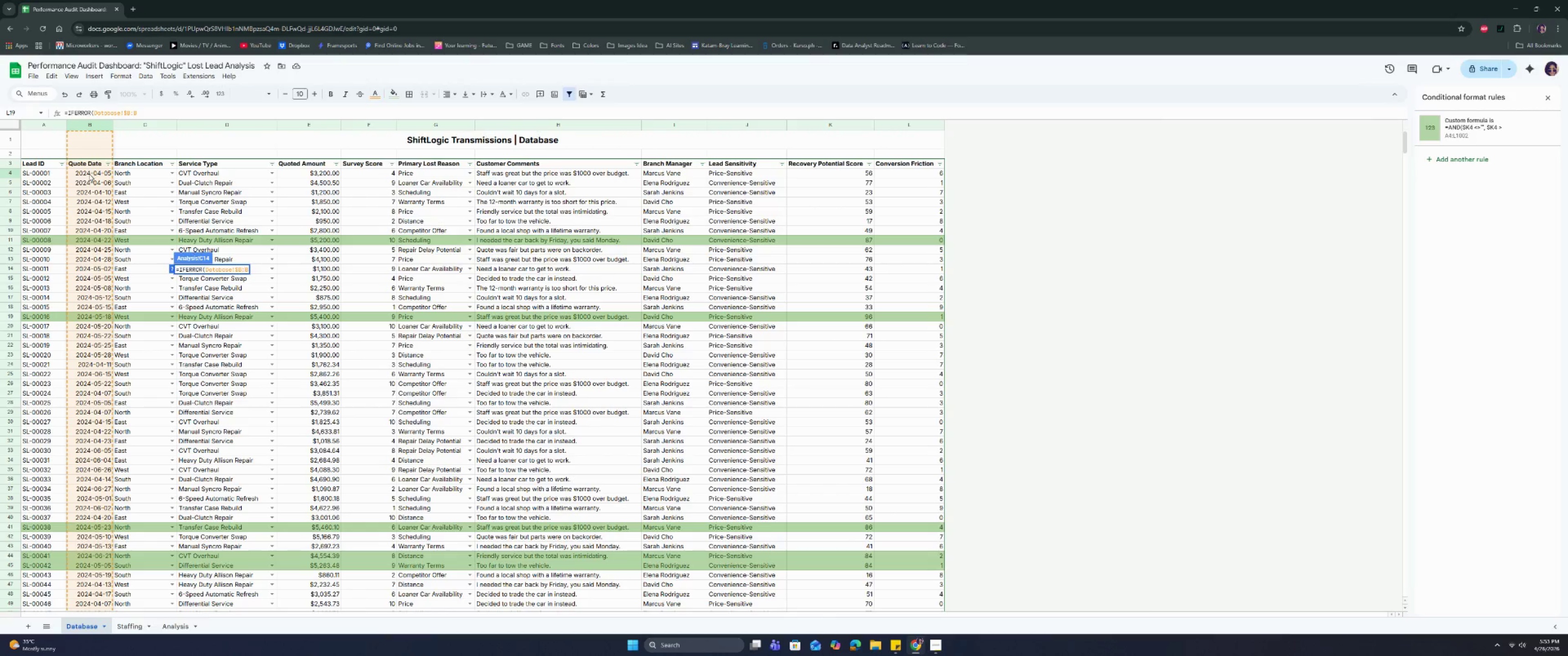 
key(ArrowRight)
 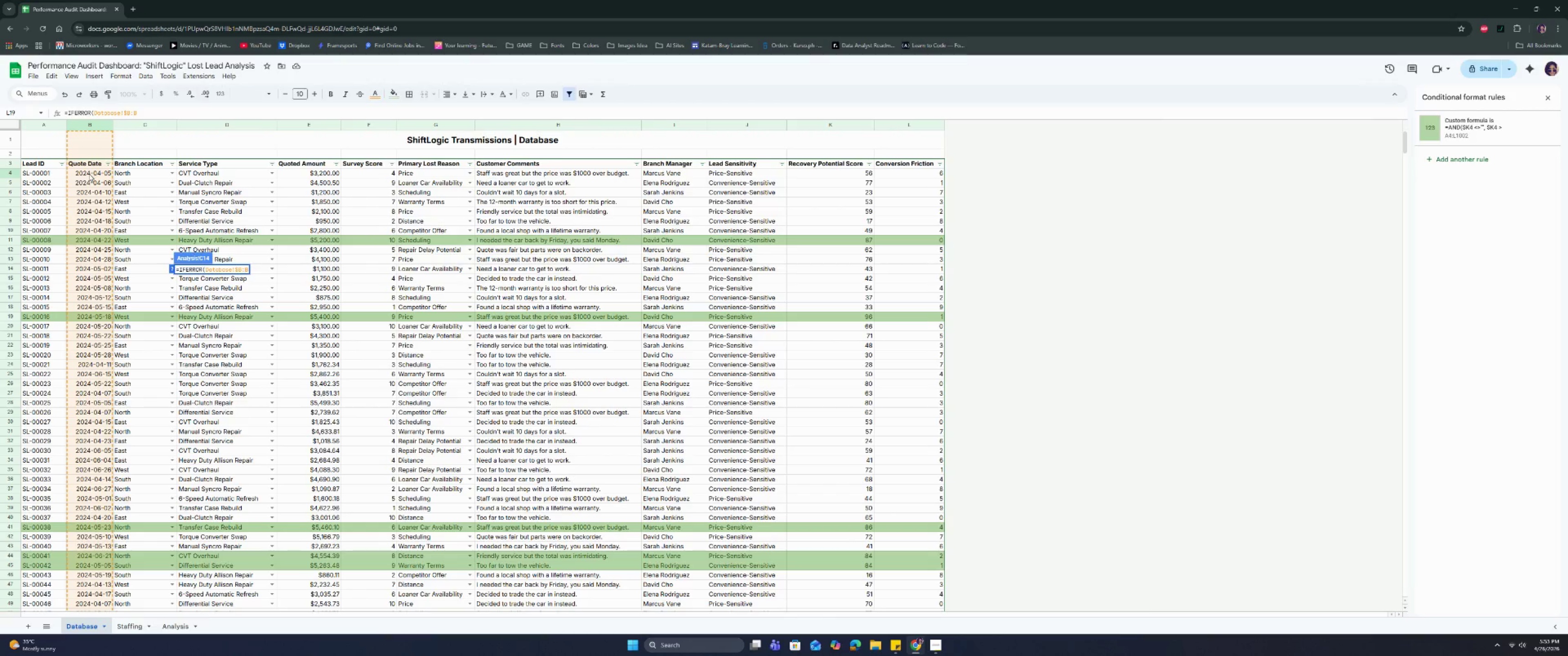 
key(Shift+ShiftRight)
 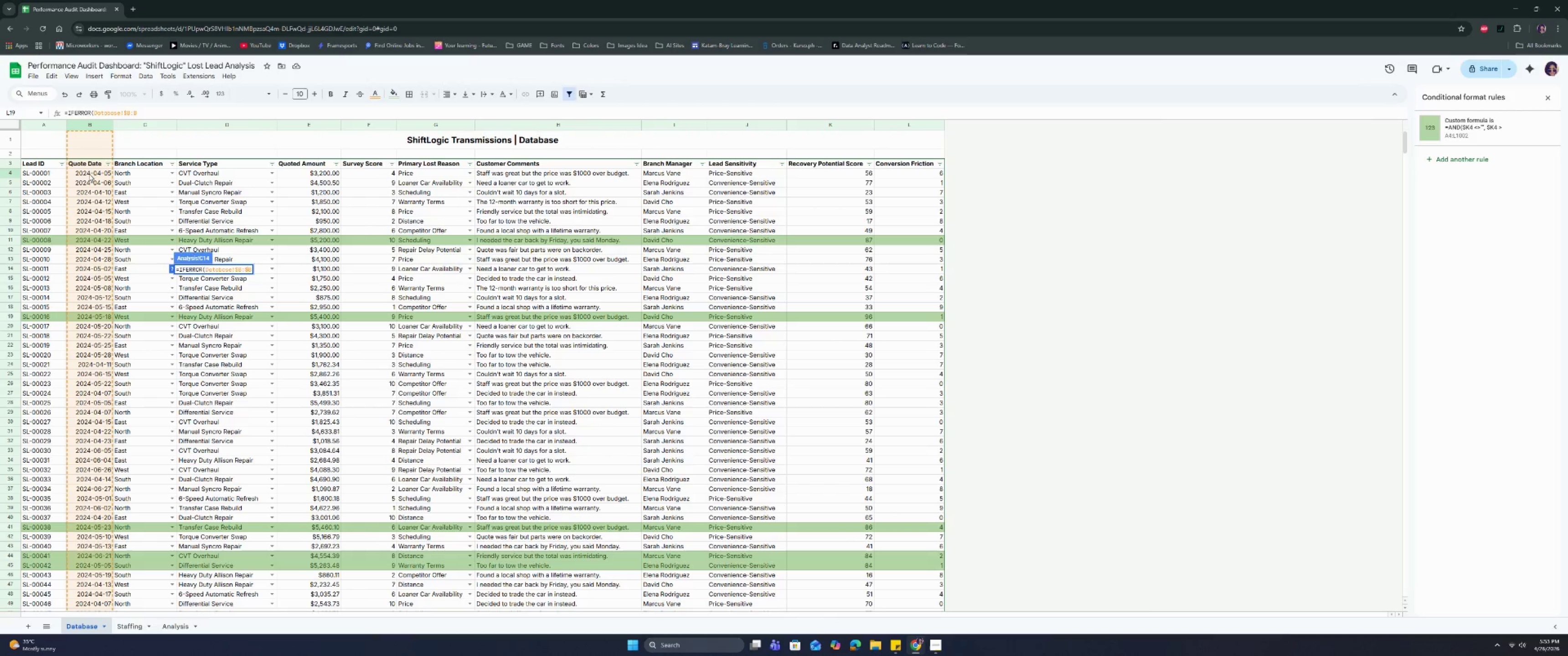 
key(Shift+4)
 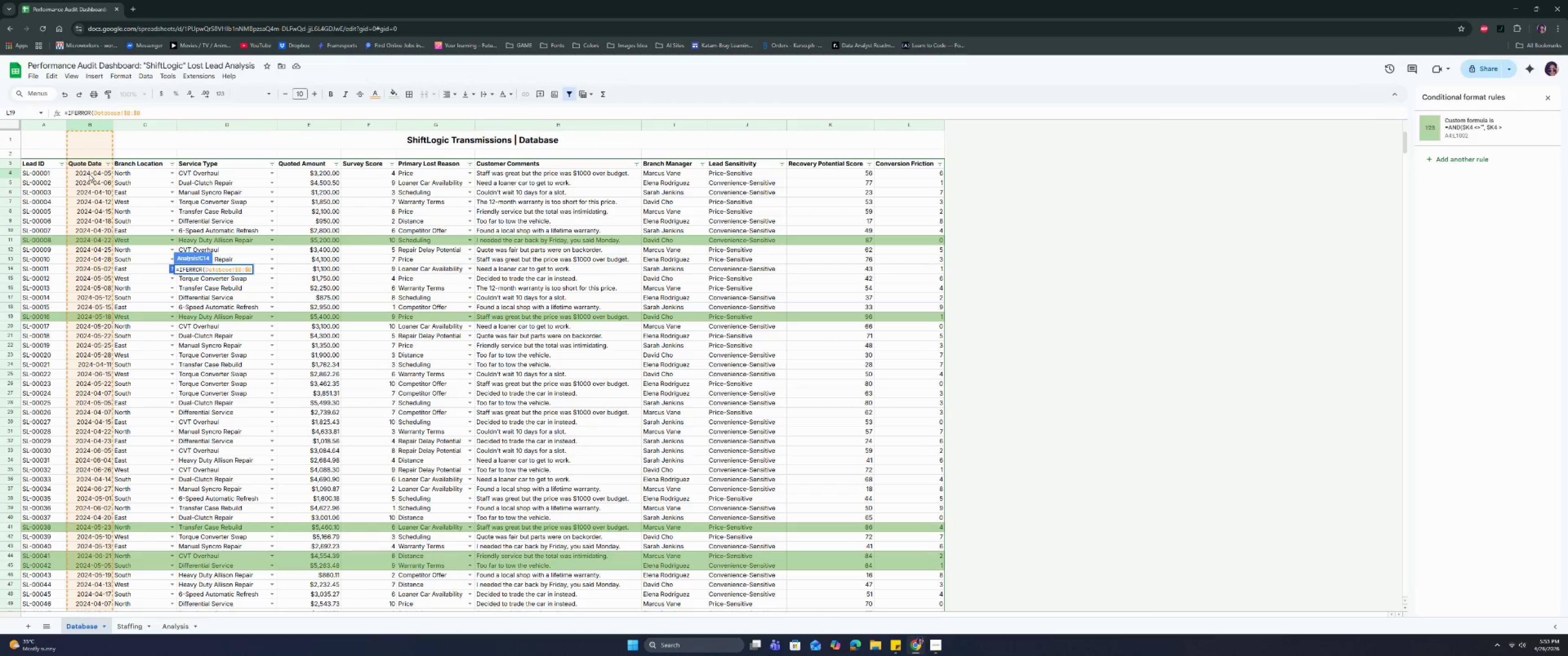 
key(ArrowRight)
 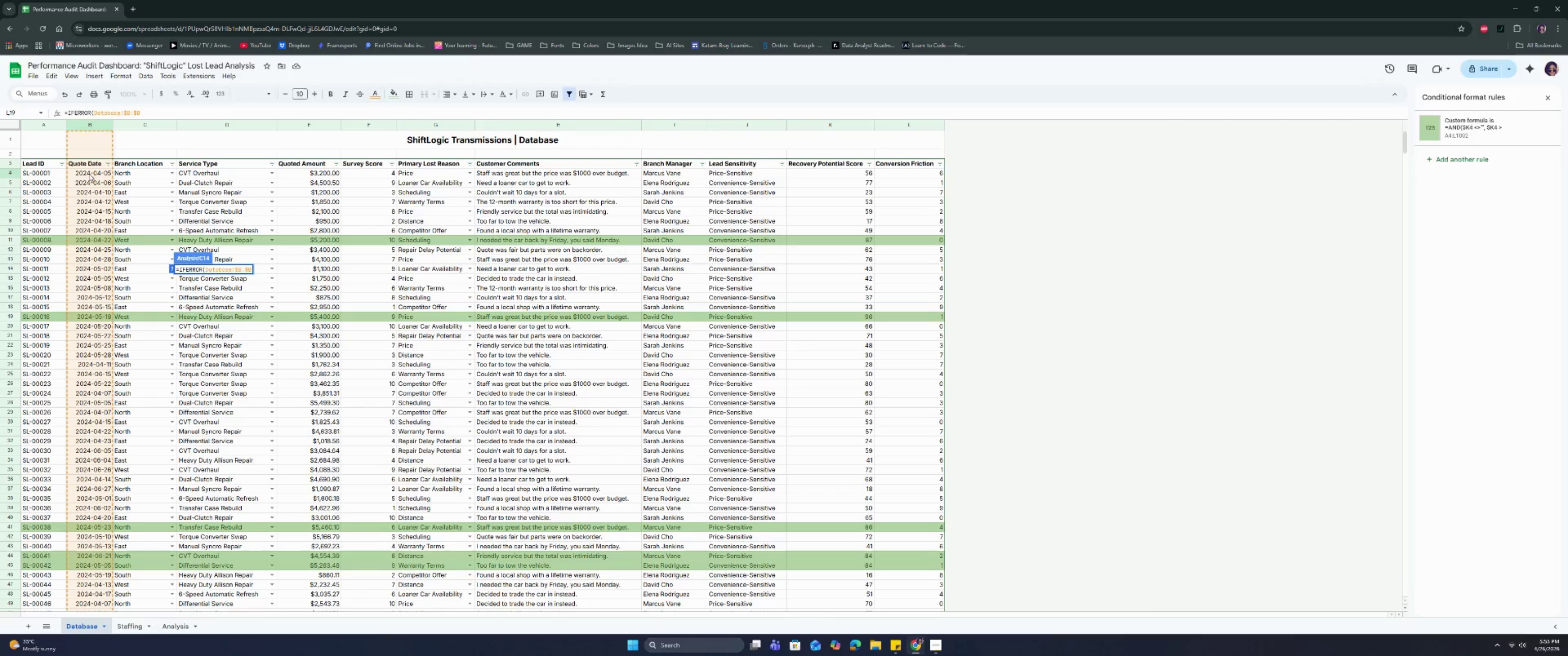 
wait(6.91)
 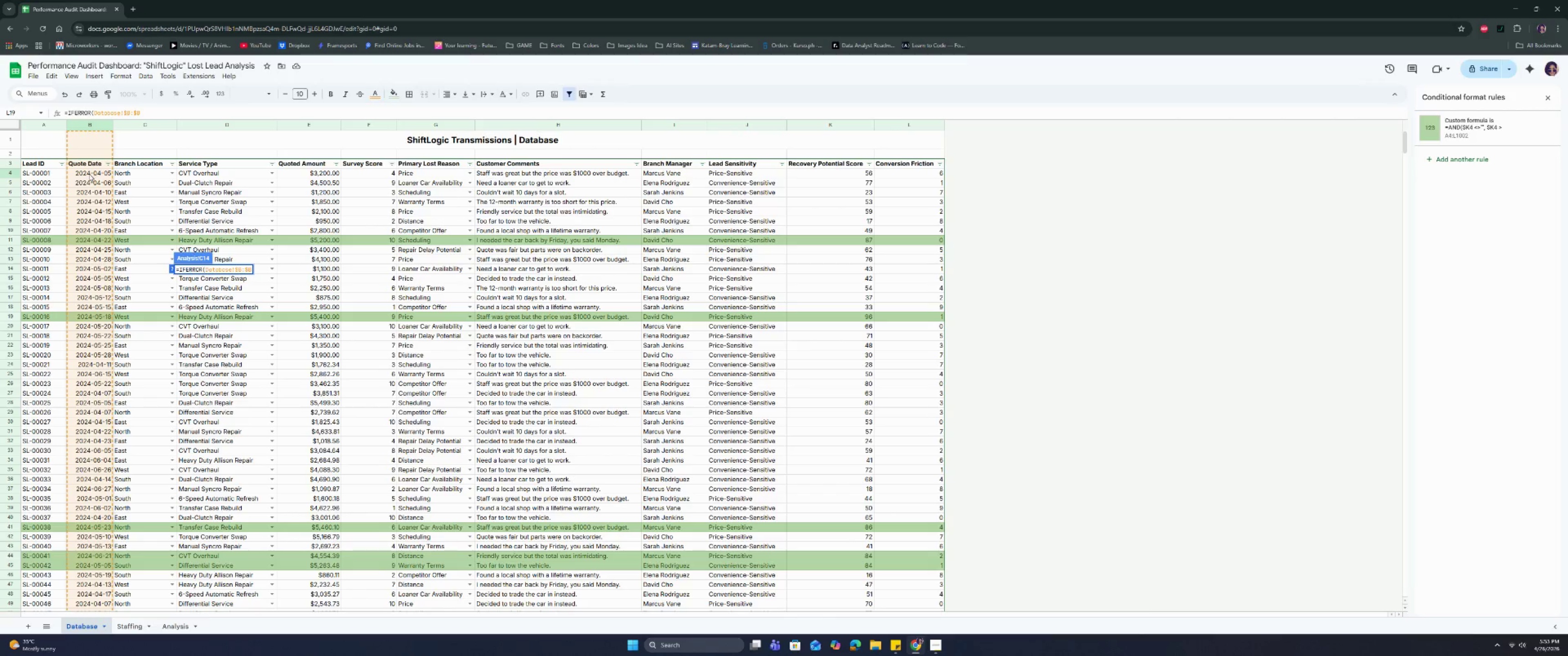 
hold_key(key=ArrowLeft, duration=0.98)
 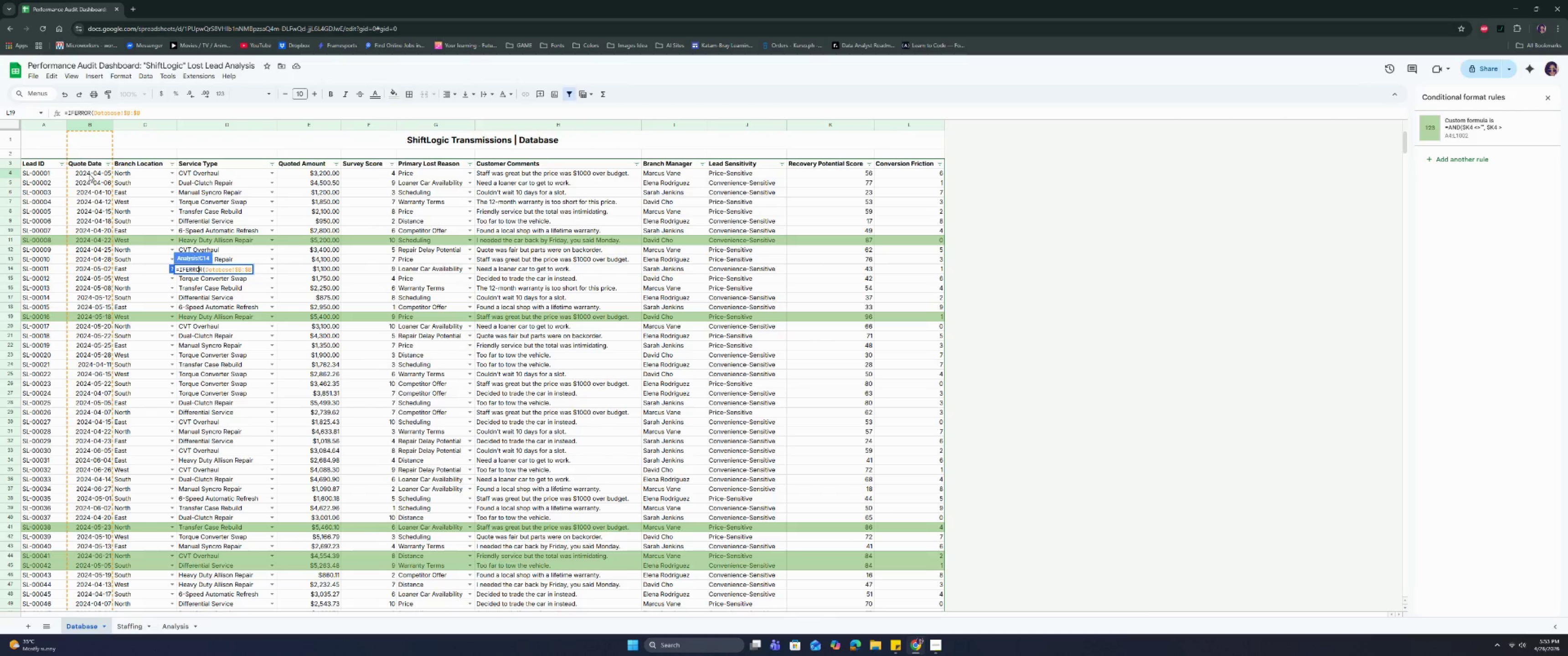 
key(ArrowRight)
 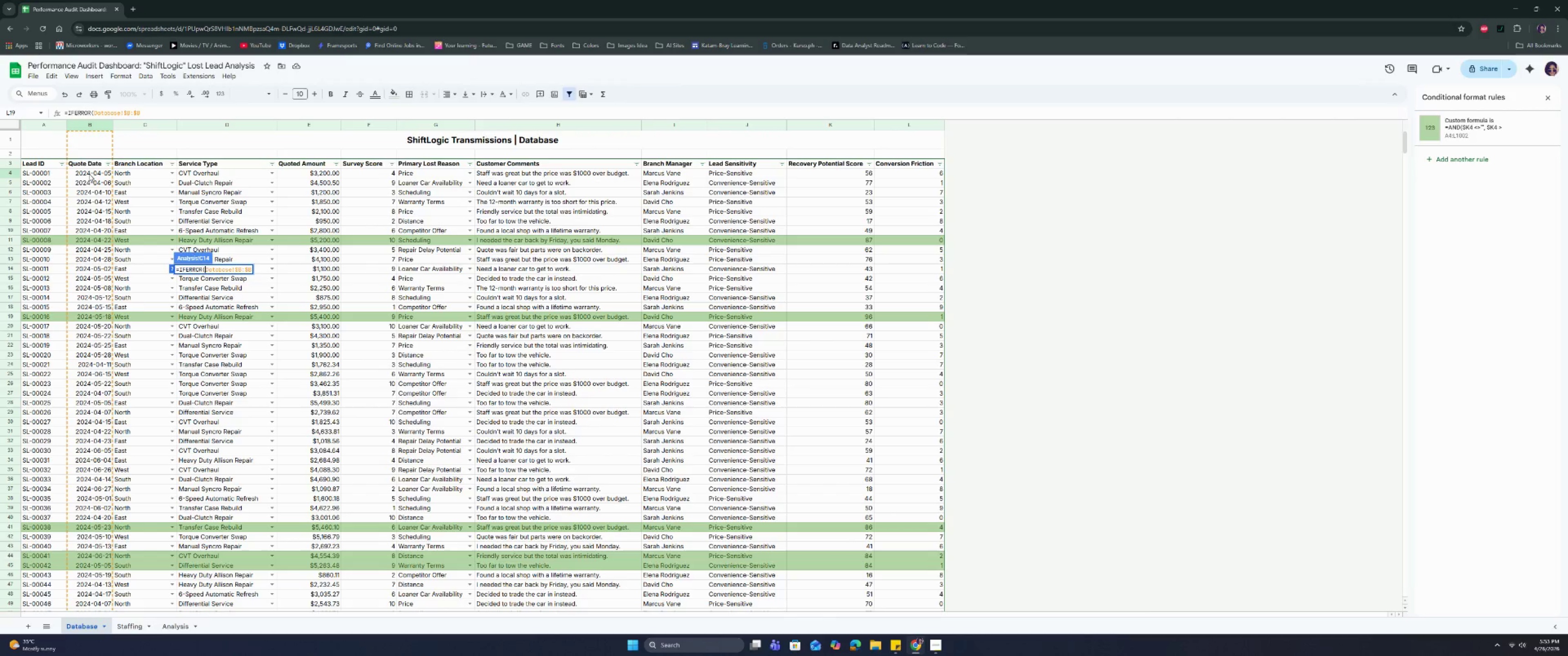 
key(ArrowRight)
 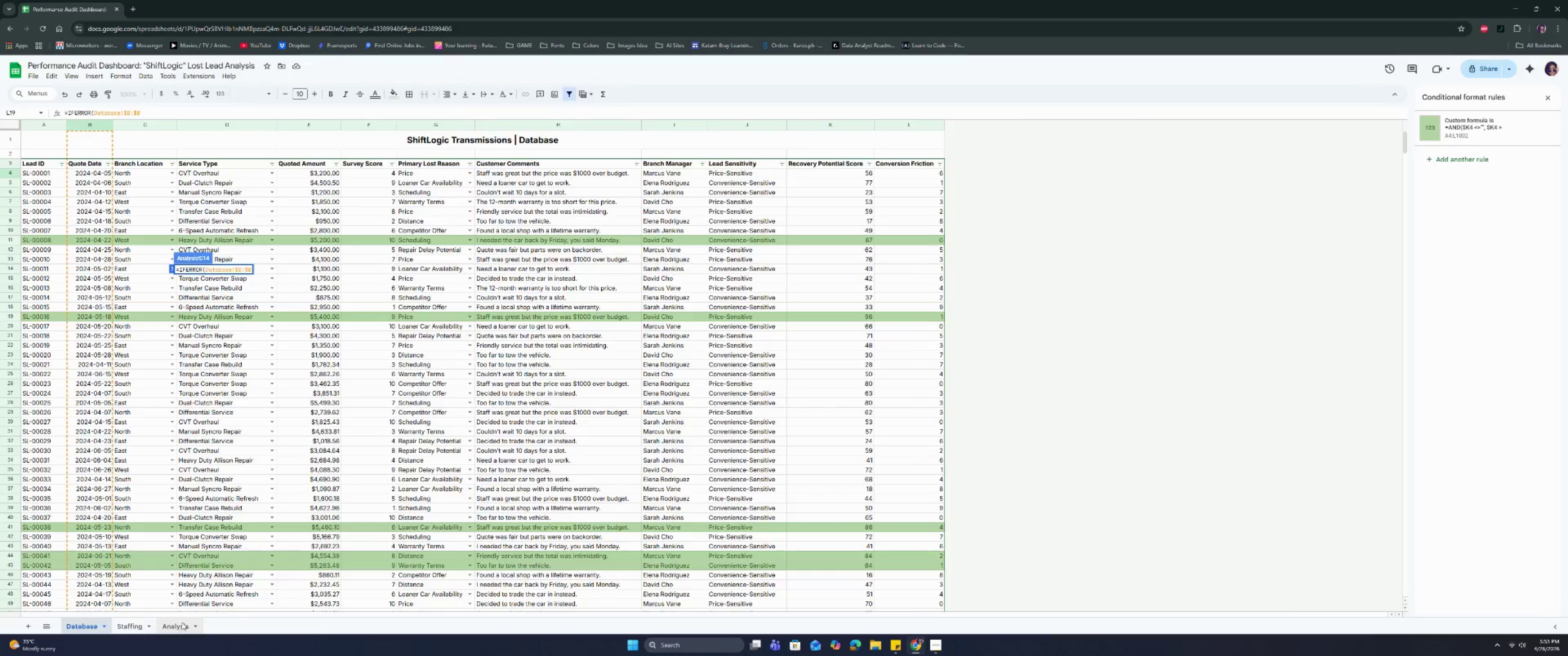 
left_click([205, 270])
 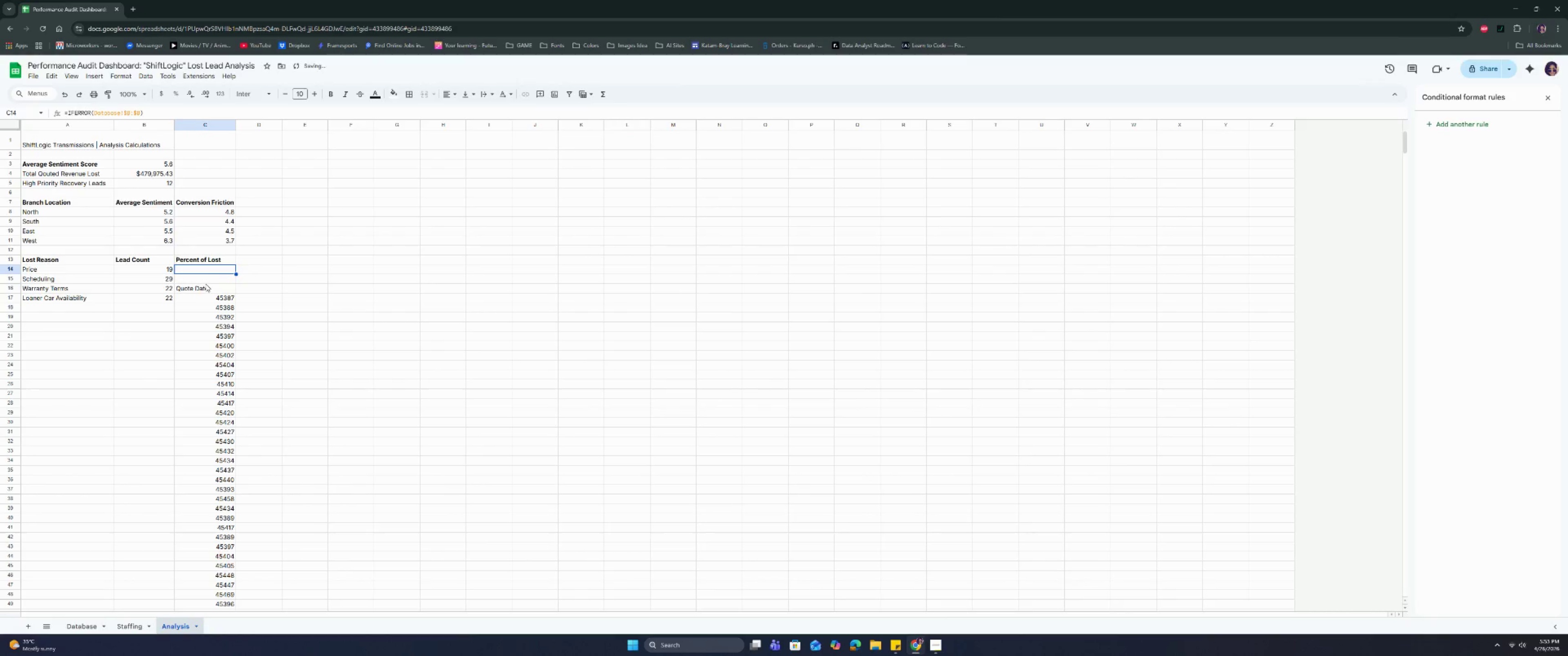 
key(Shift+ShiftLeft)
 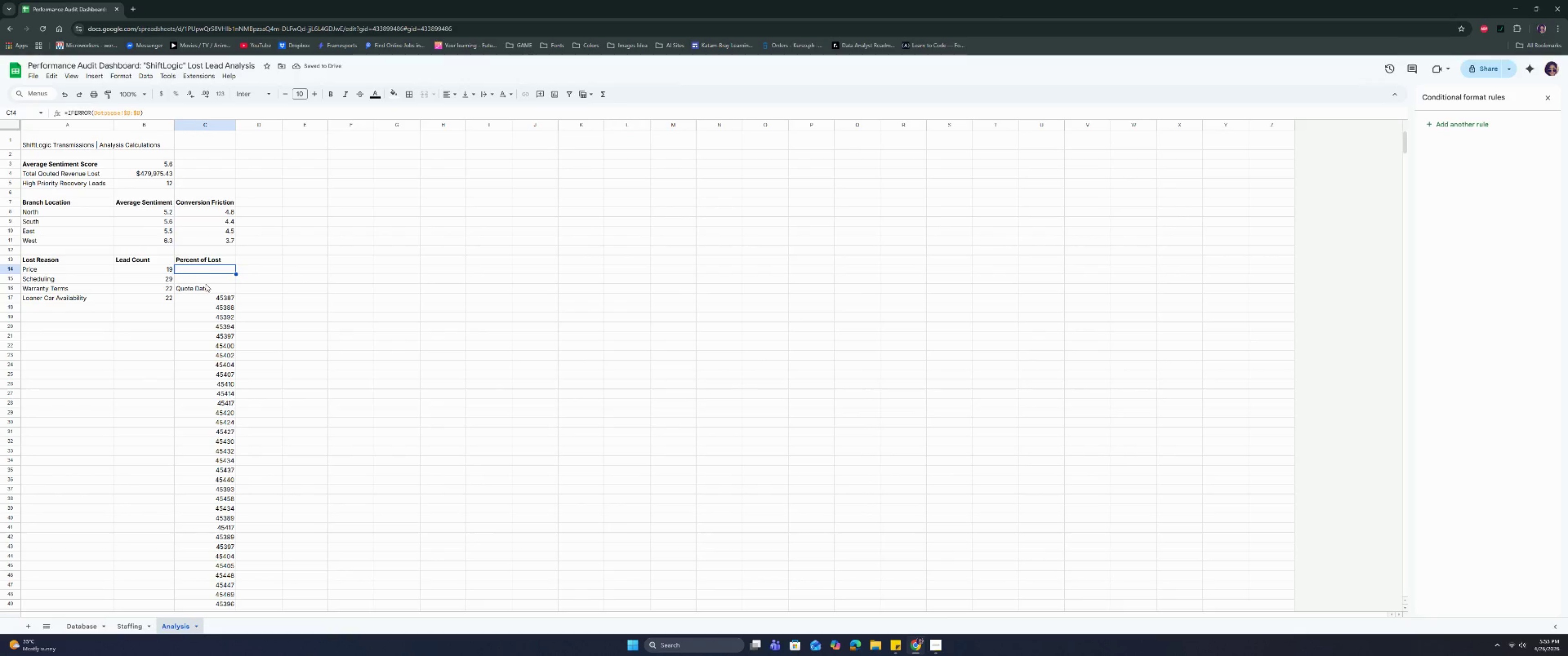 
key(Control+Z)
 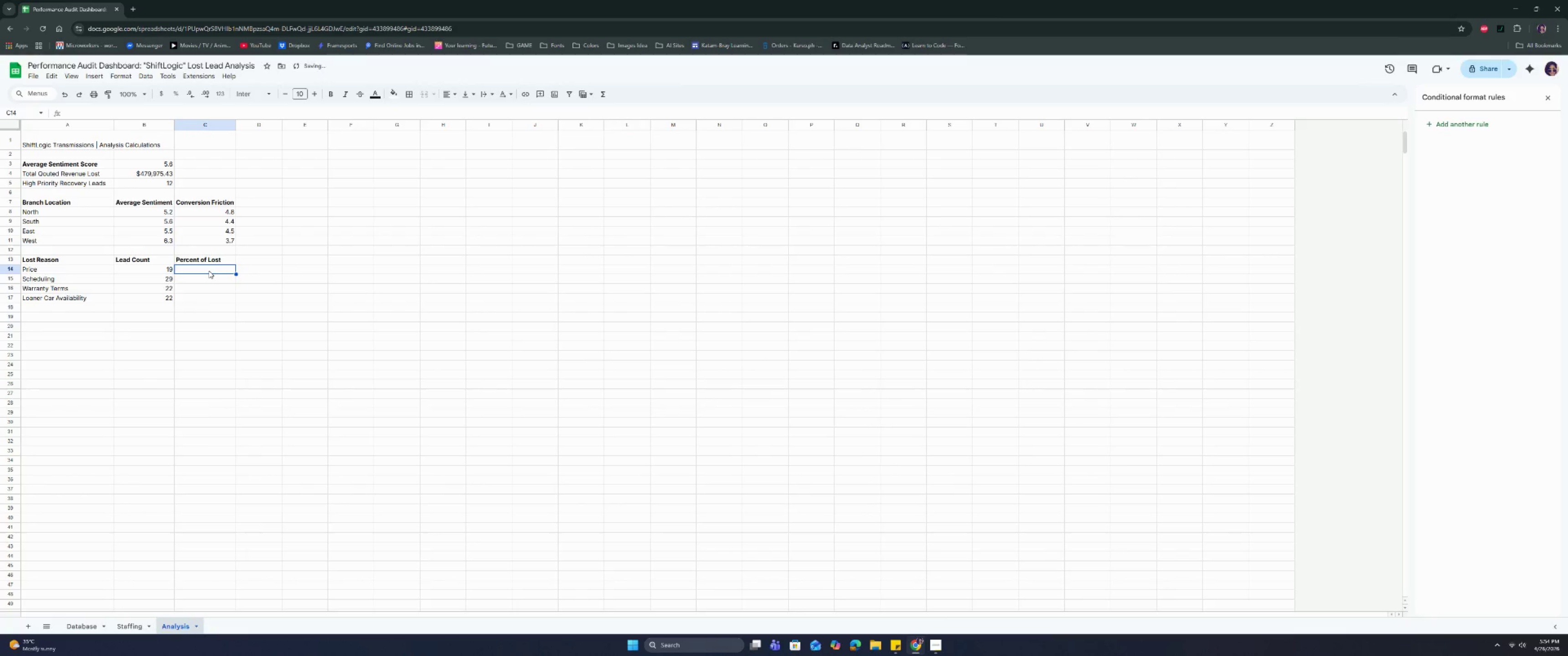 
double_click([209, 271])
 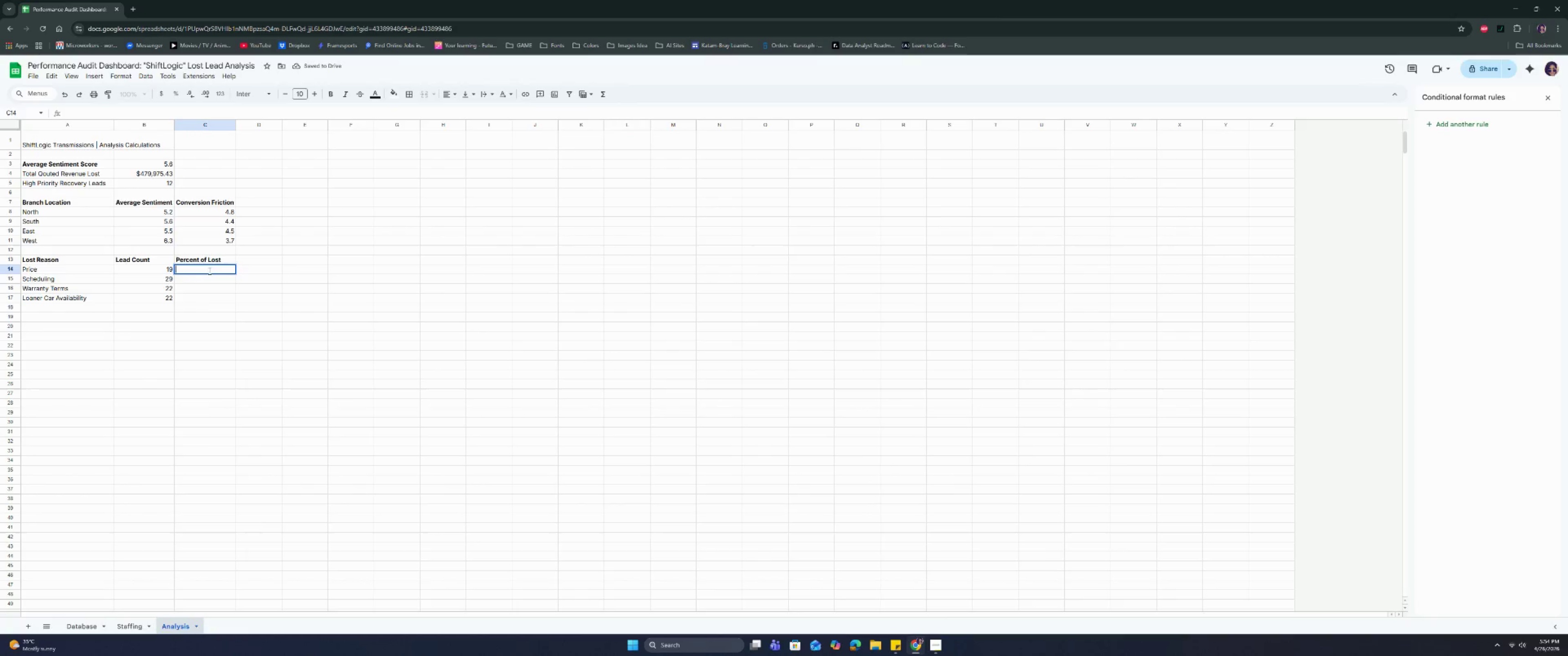 
type(=IFER)
 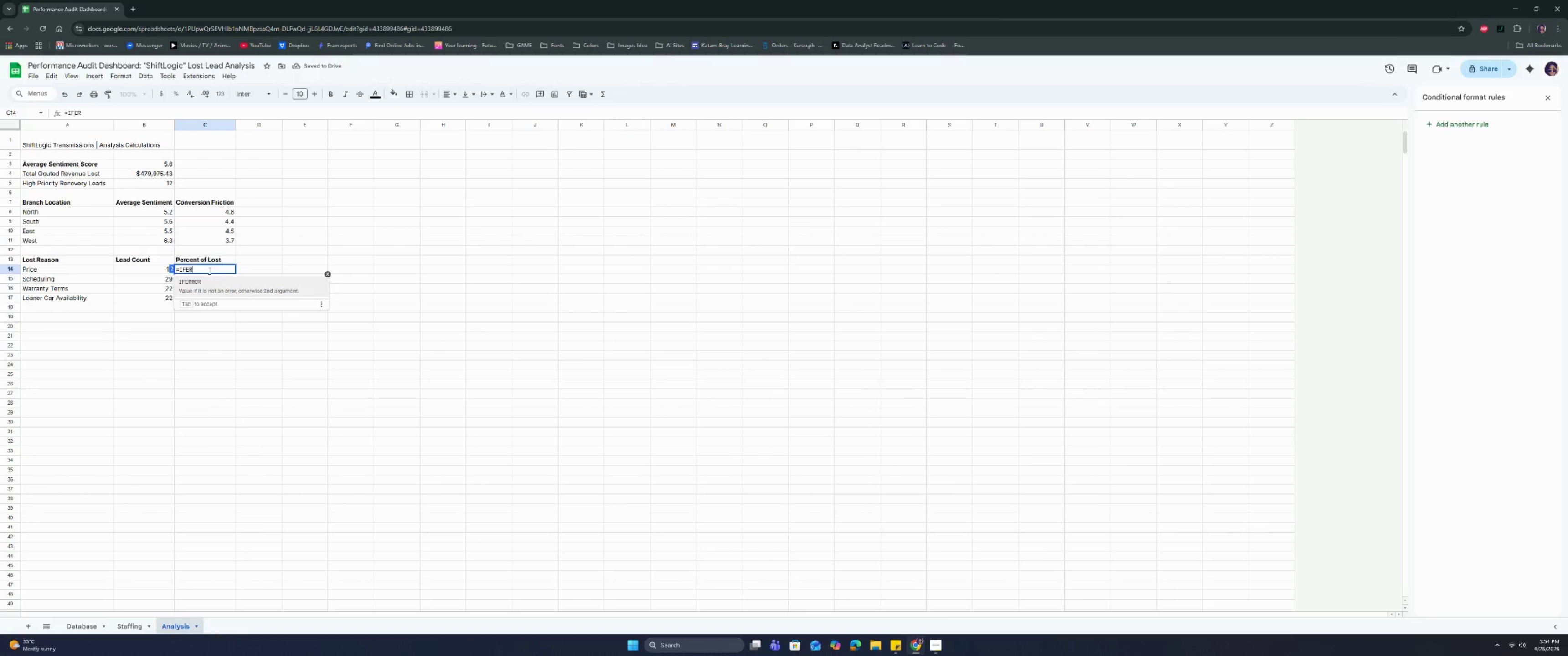 
key(Enter)
 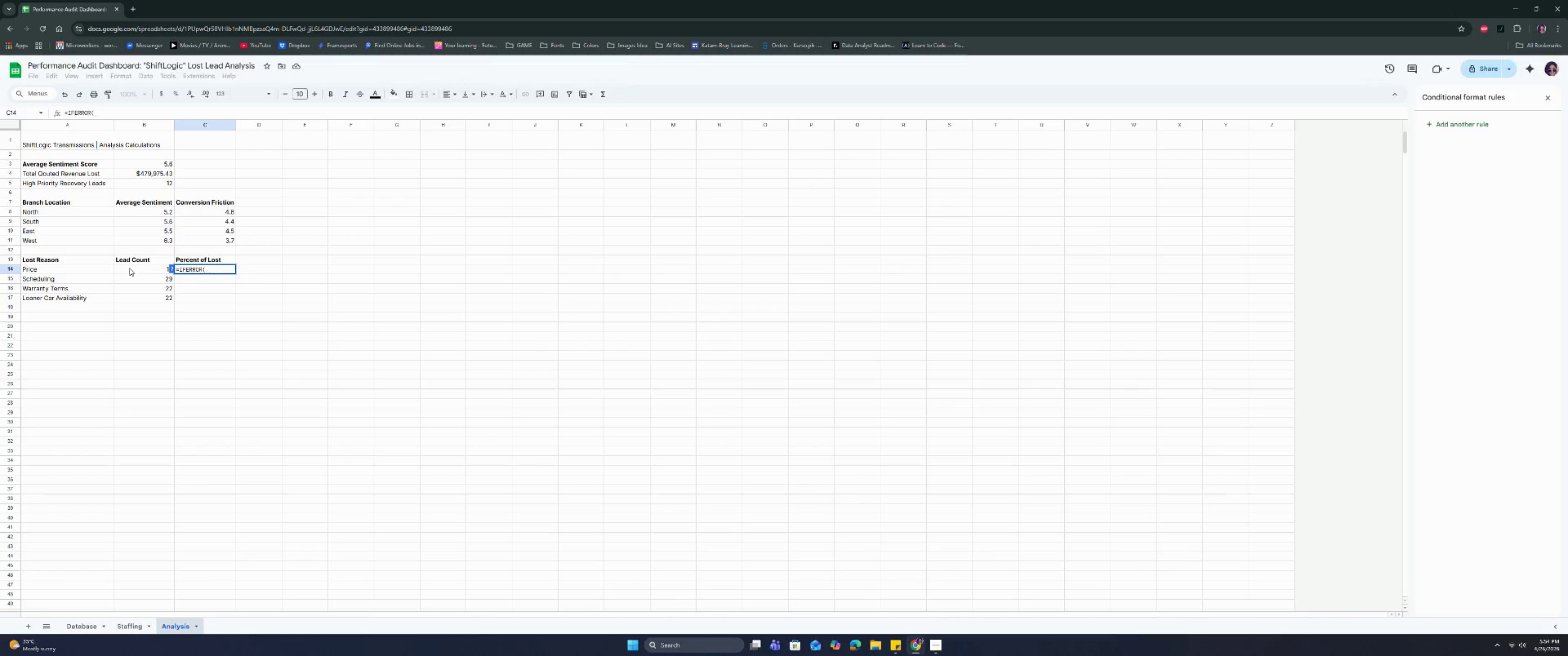 
wait(5.49)
 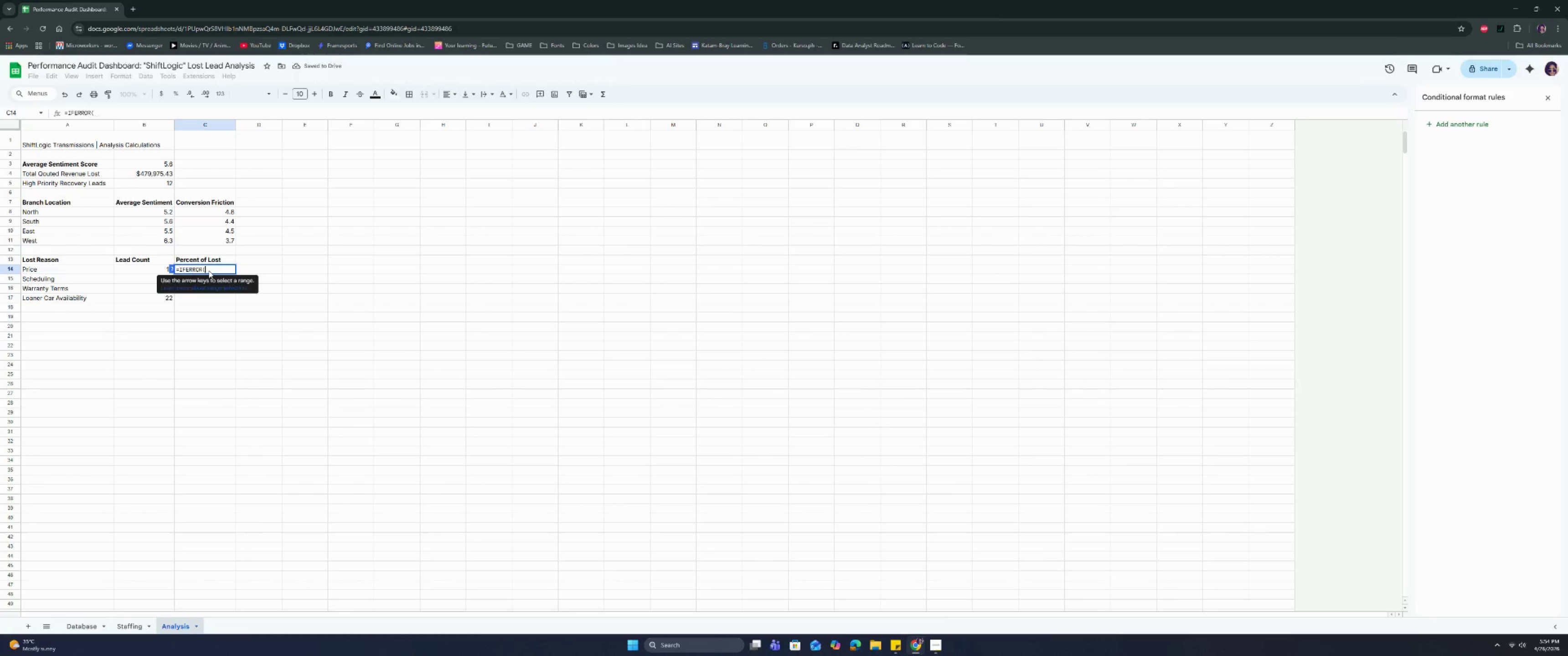 
left_click([129, 268])
 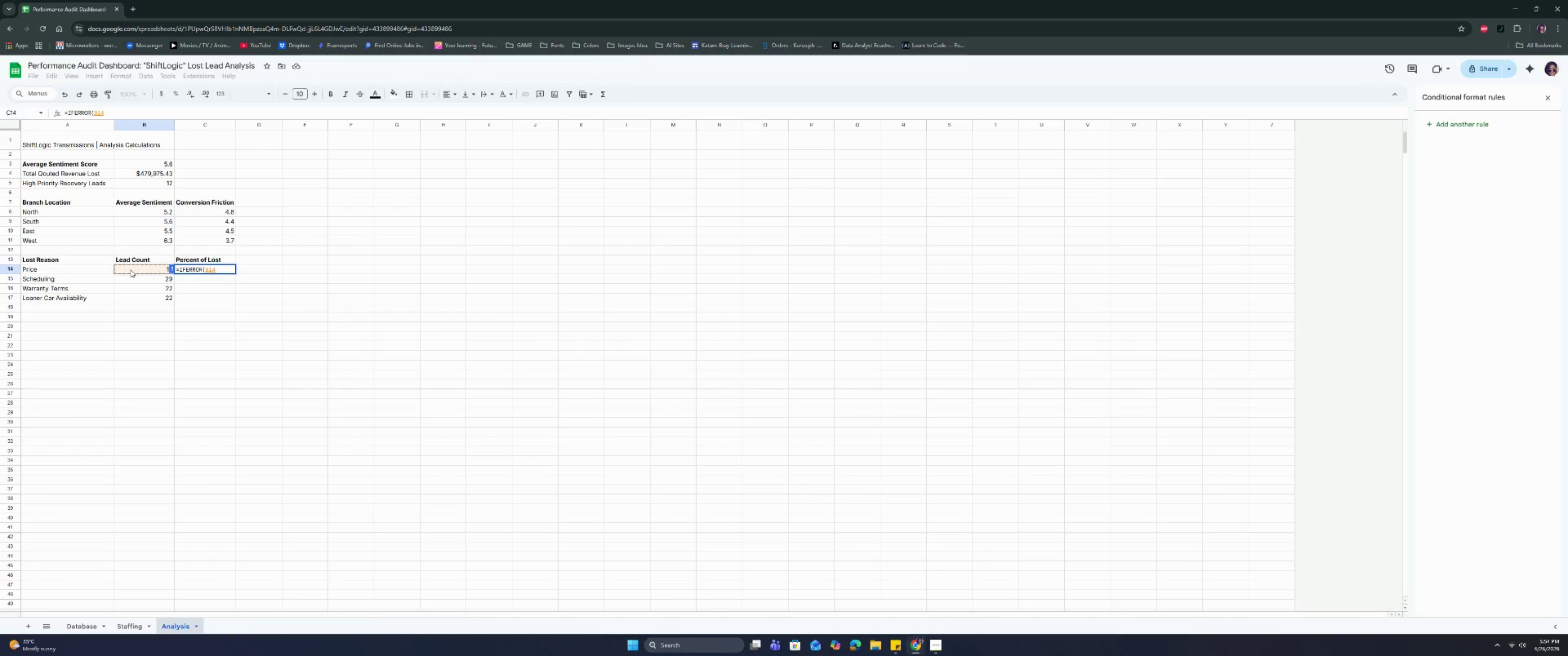 
type(/SUM)
 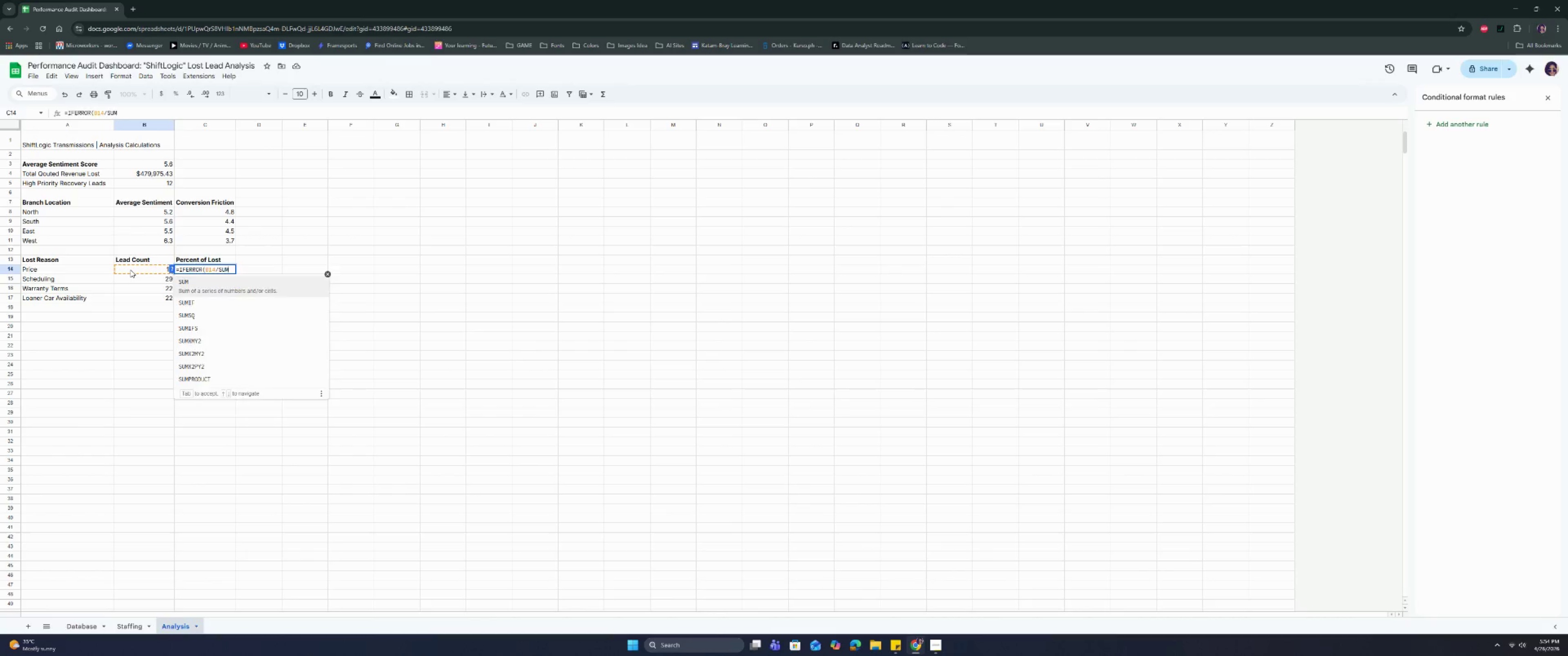 
key(Enter)
 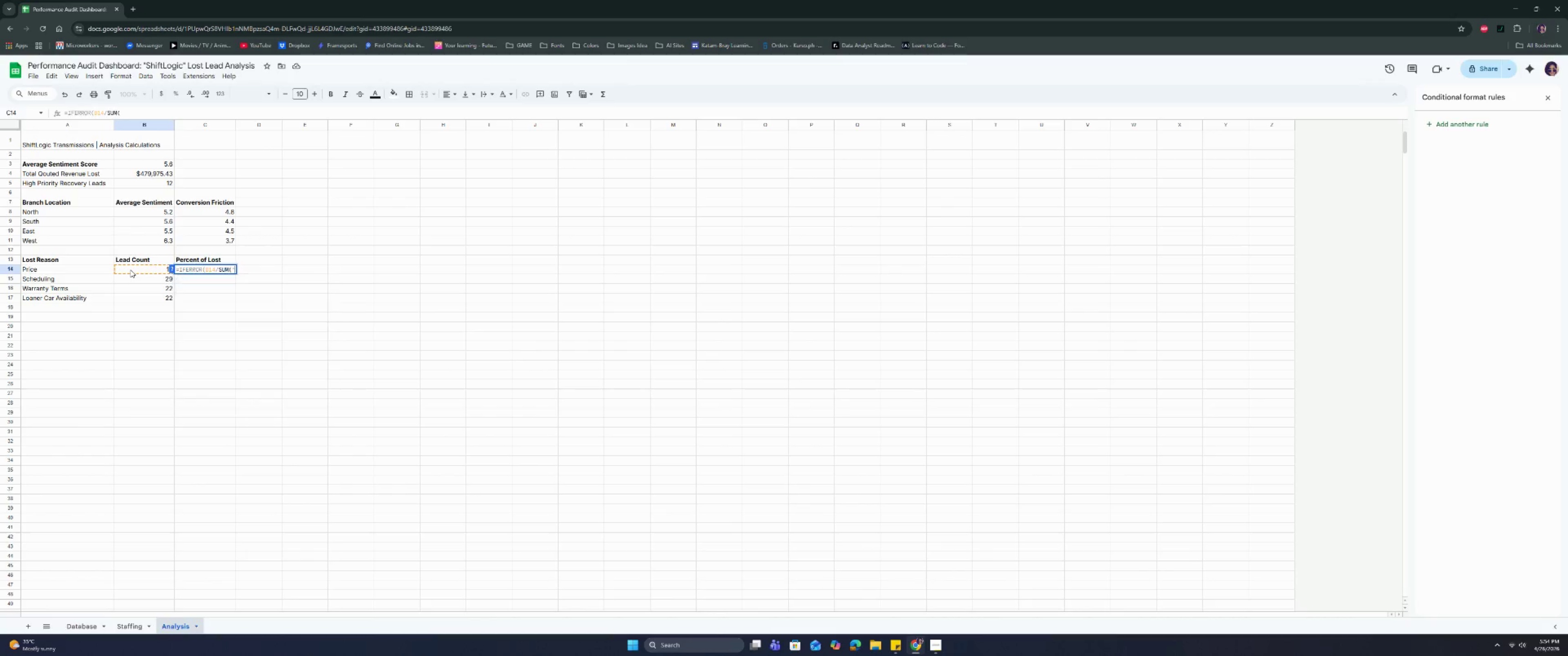 
key(Quote)
 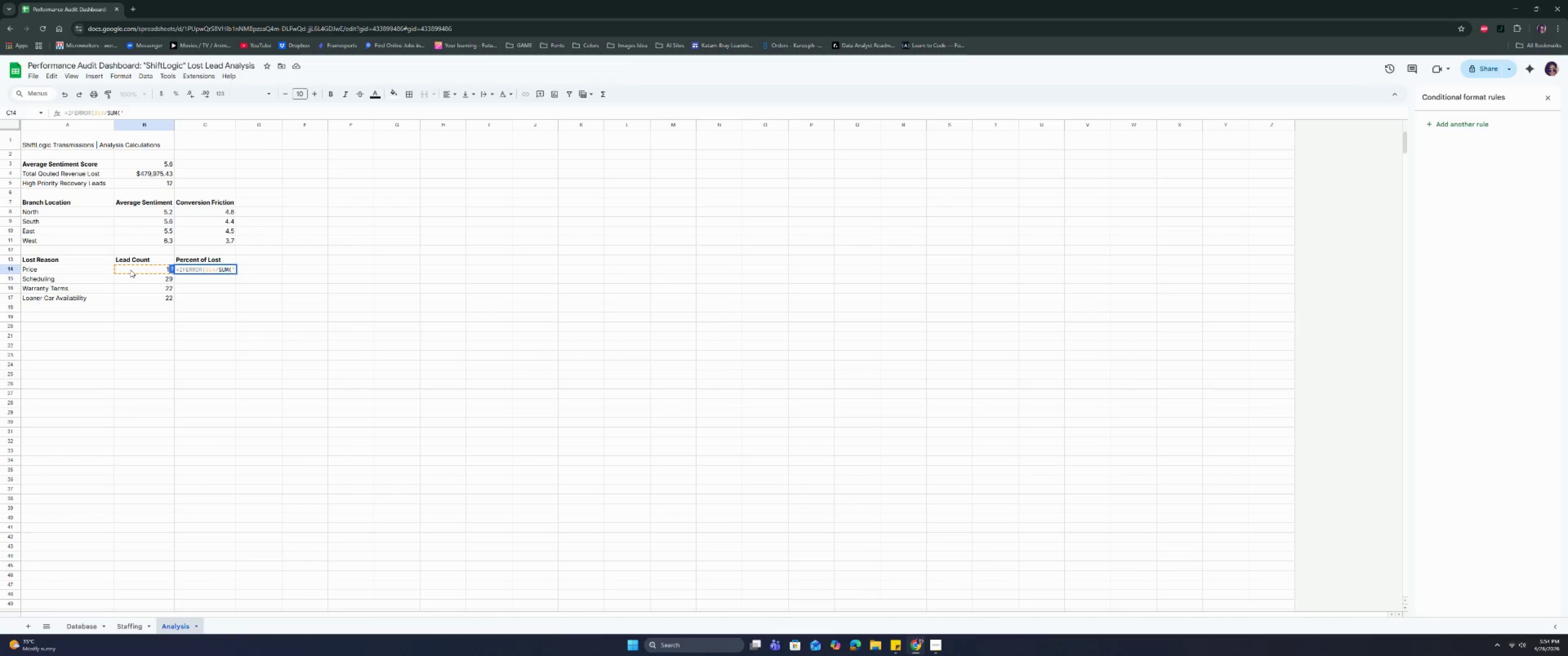 
key(Backspace)
 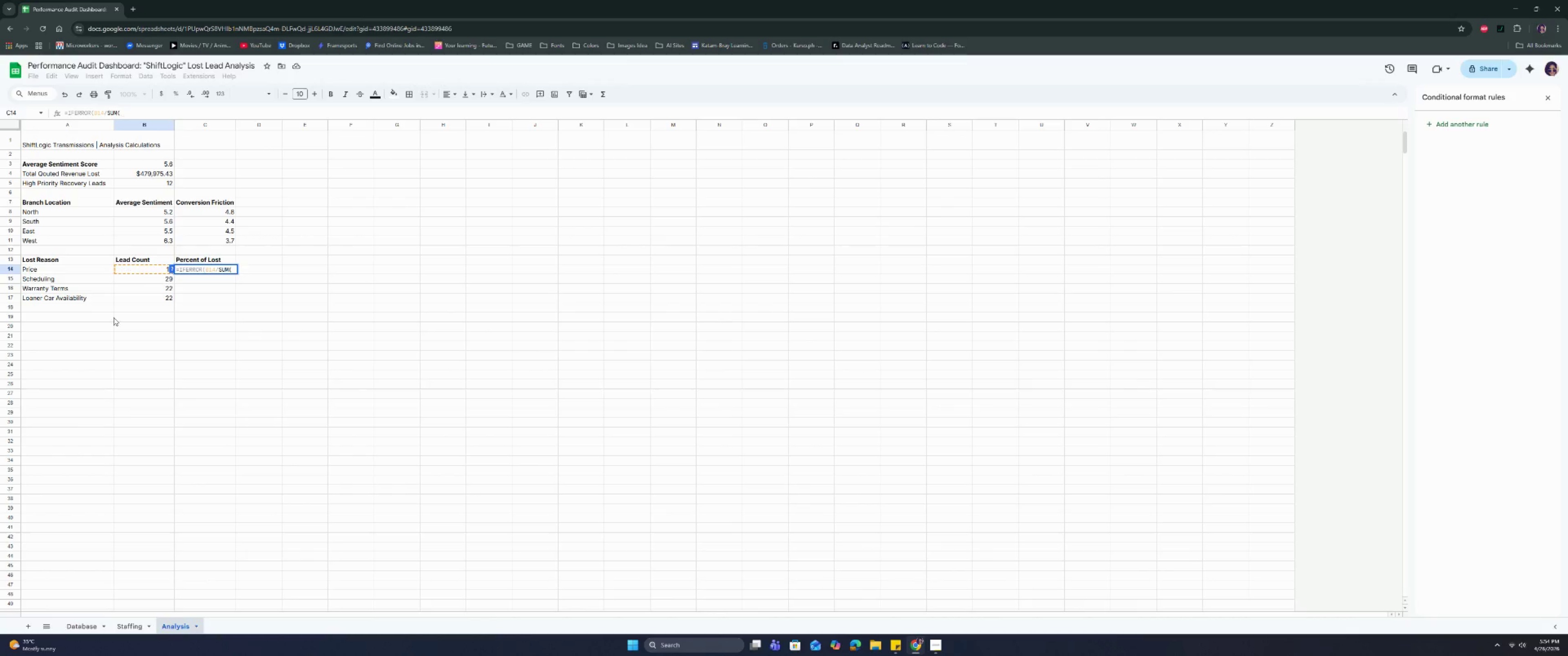 
mouse_move([113, 632])
 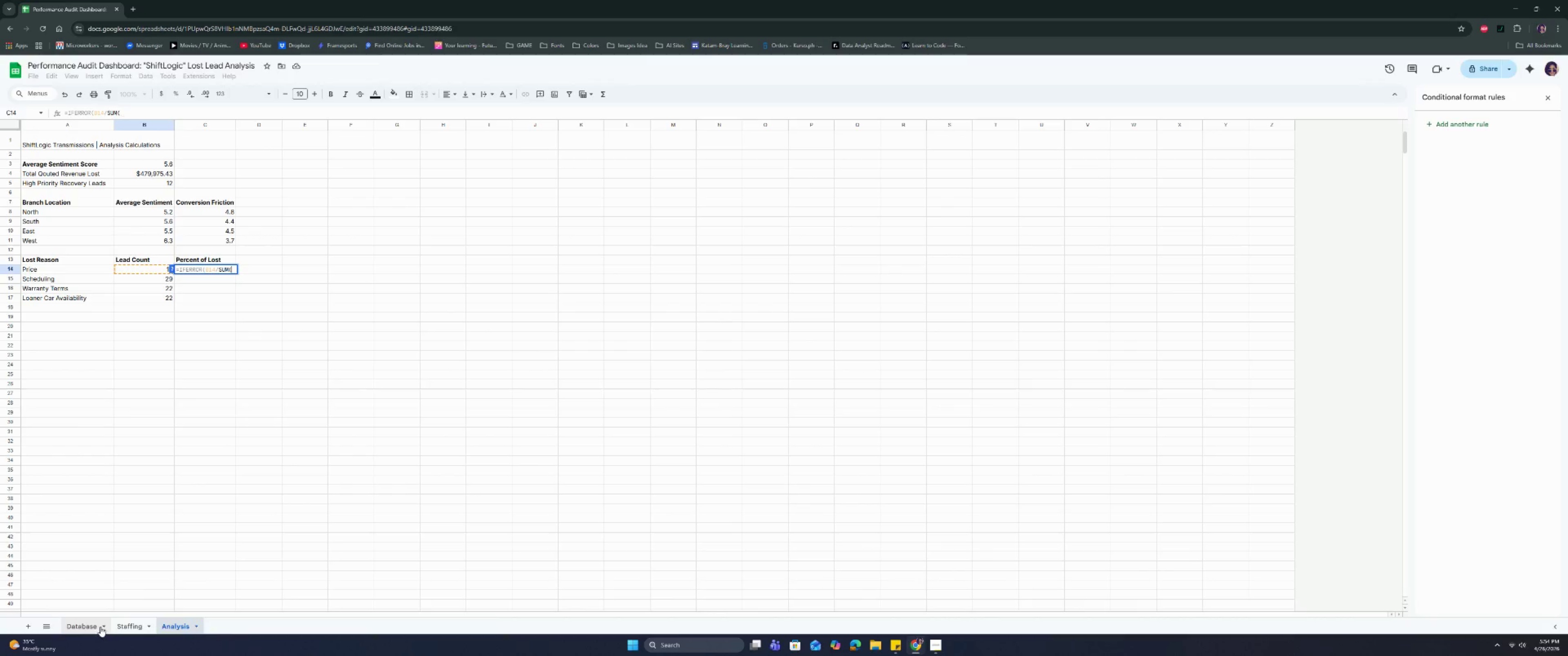 
left_click([100, 627])
 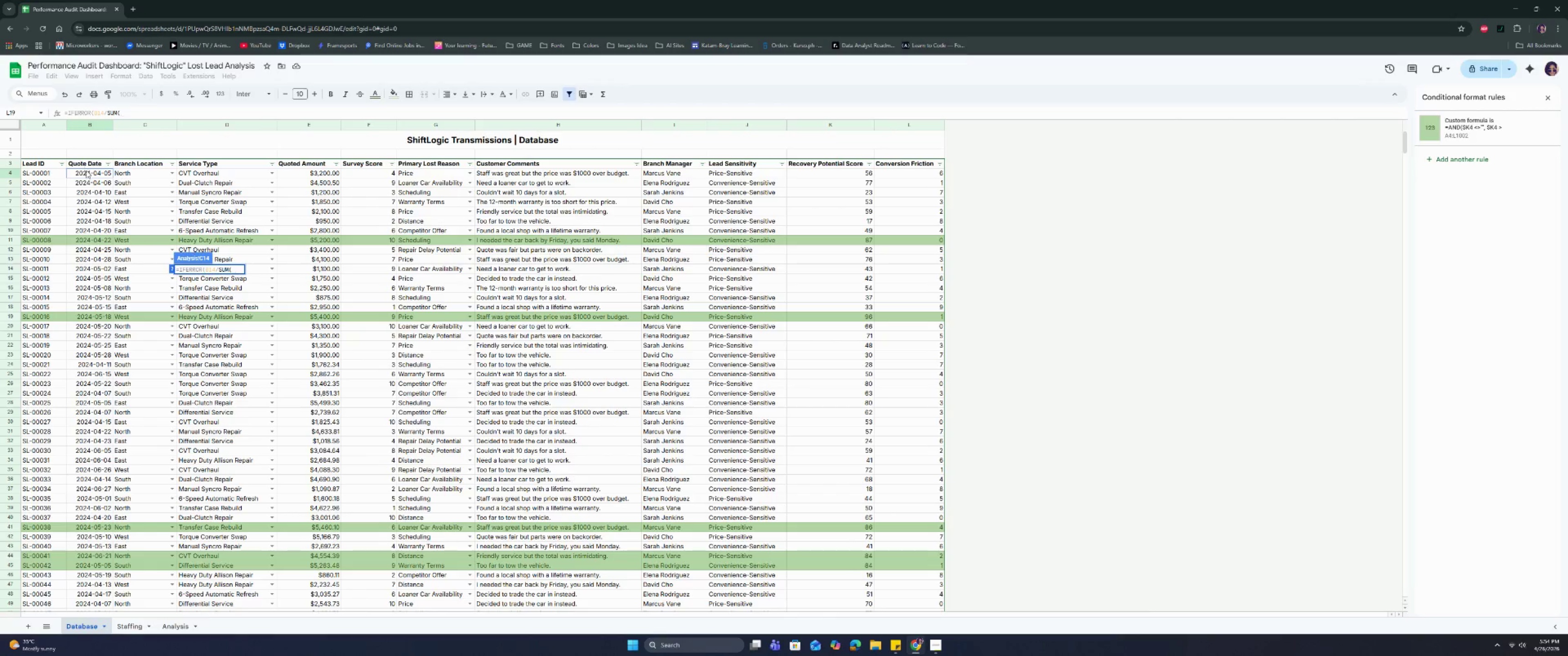 
left_click([87, 171])
 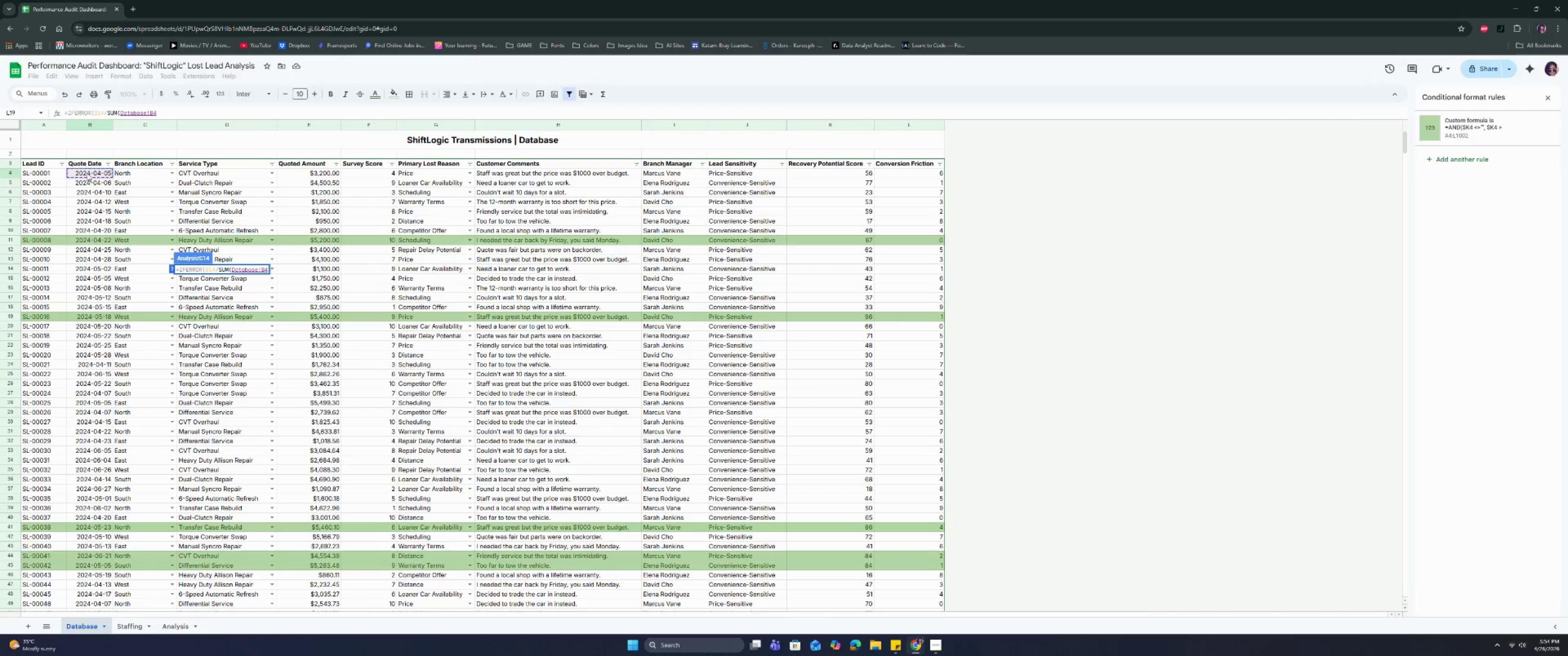 
key(Shift+ShiftRight)
 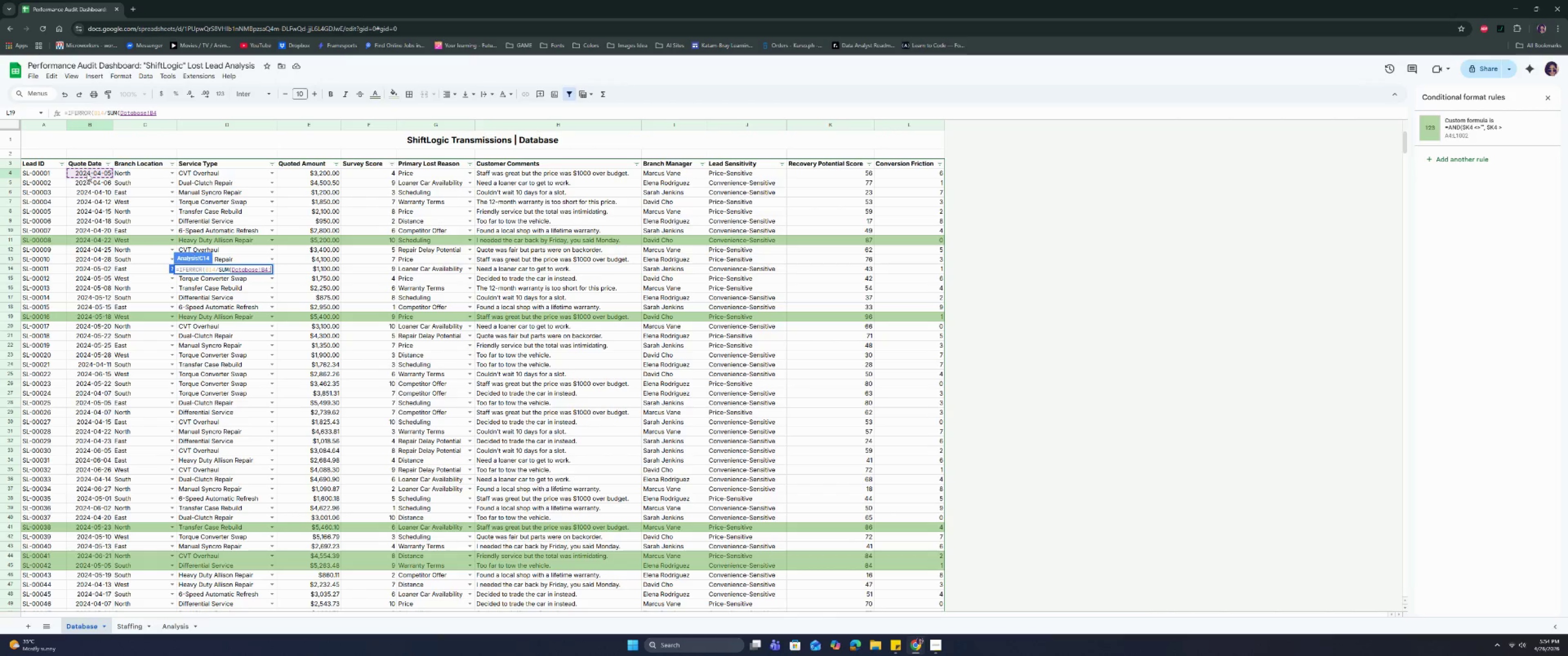 
key(Shift+Semicolon)
 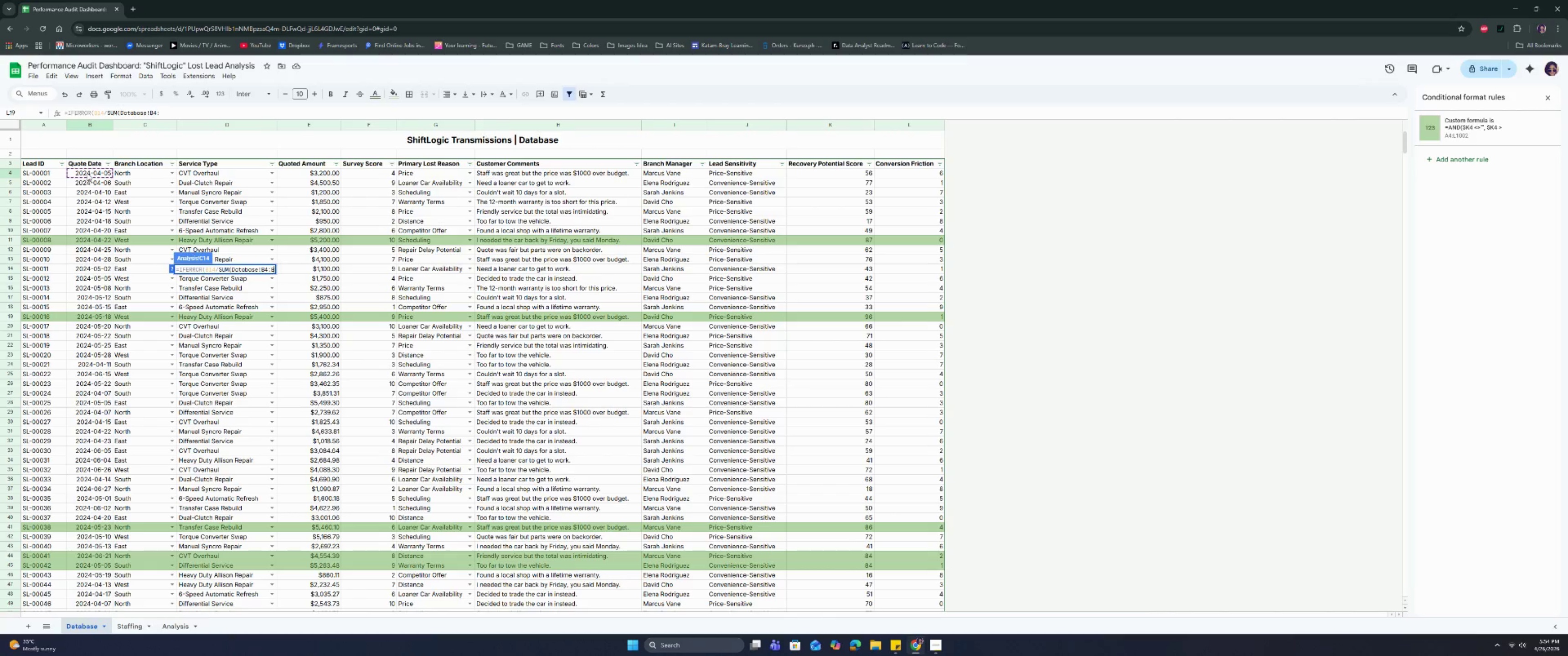 
key(B)
 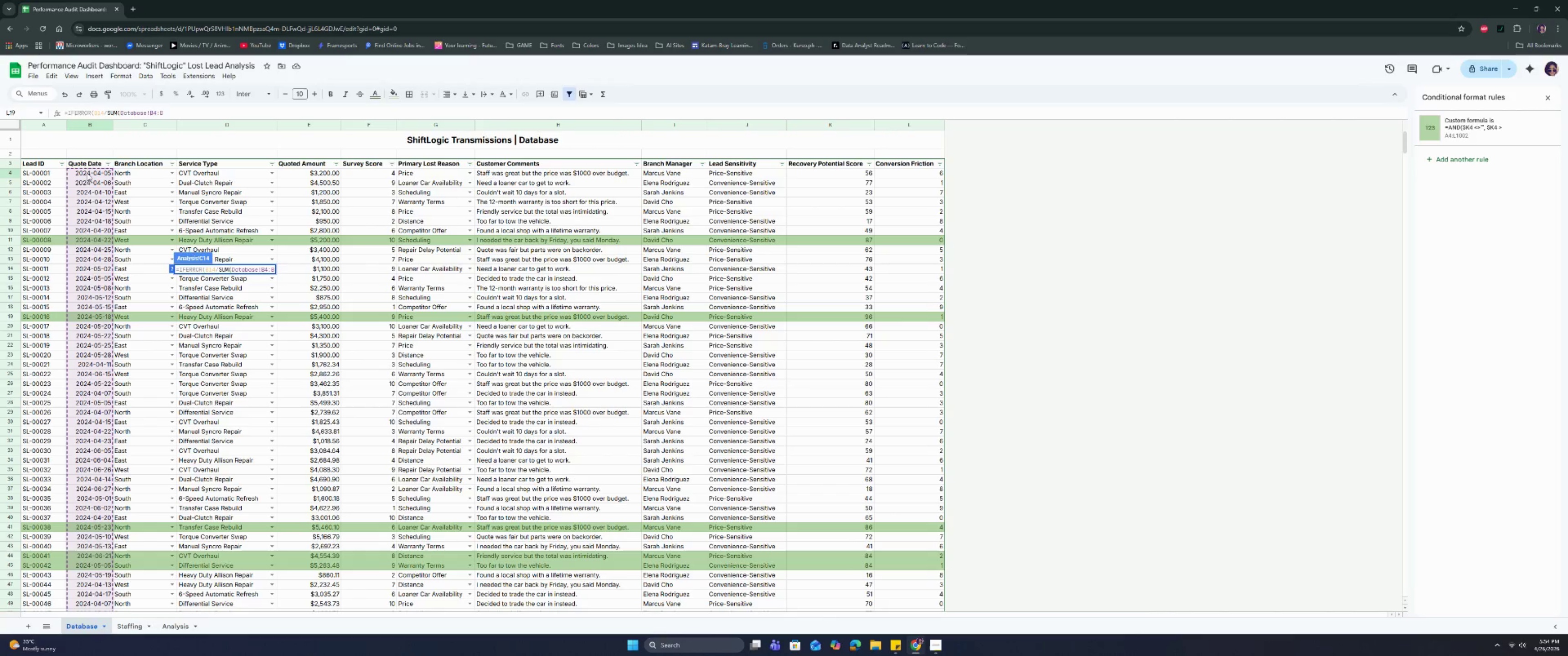 
key(ArrowLeft)
 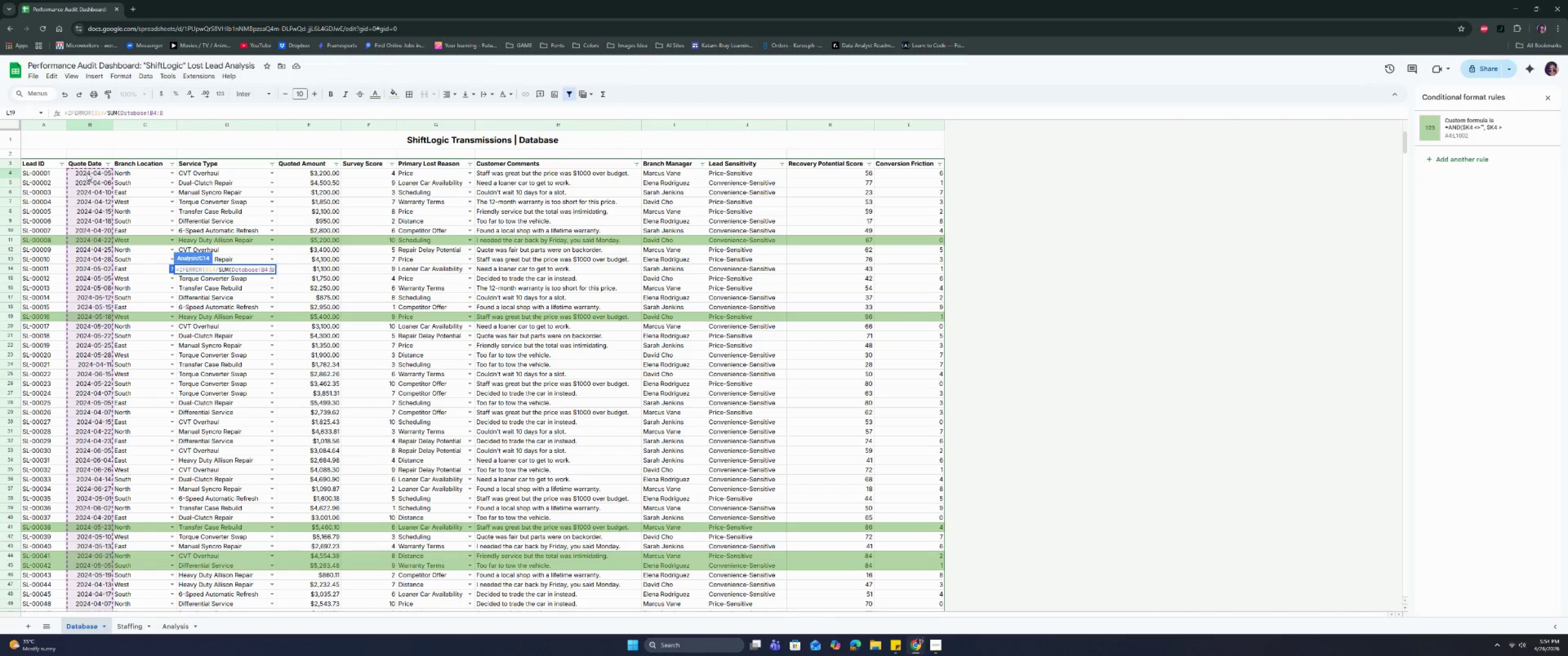 
key(ArrowLeft)
 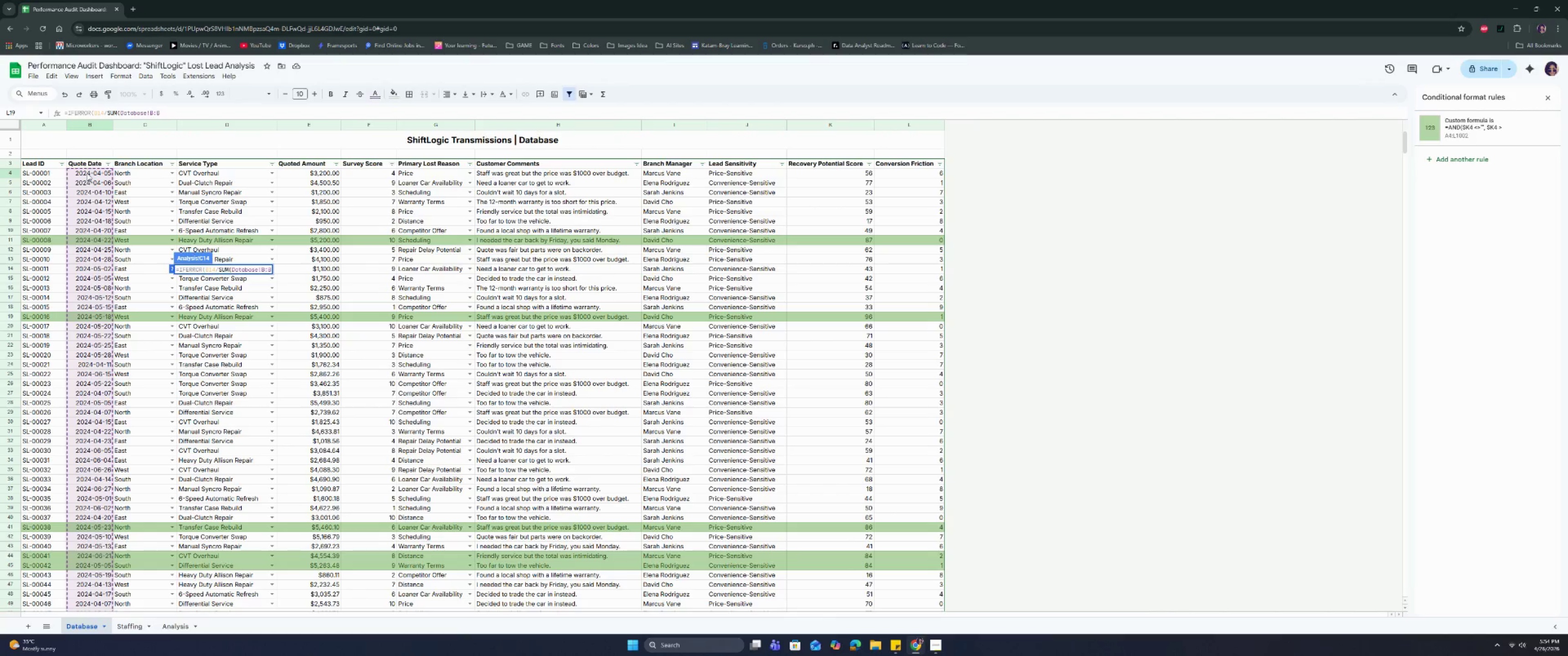 
key(Backspace)
 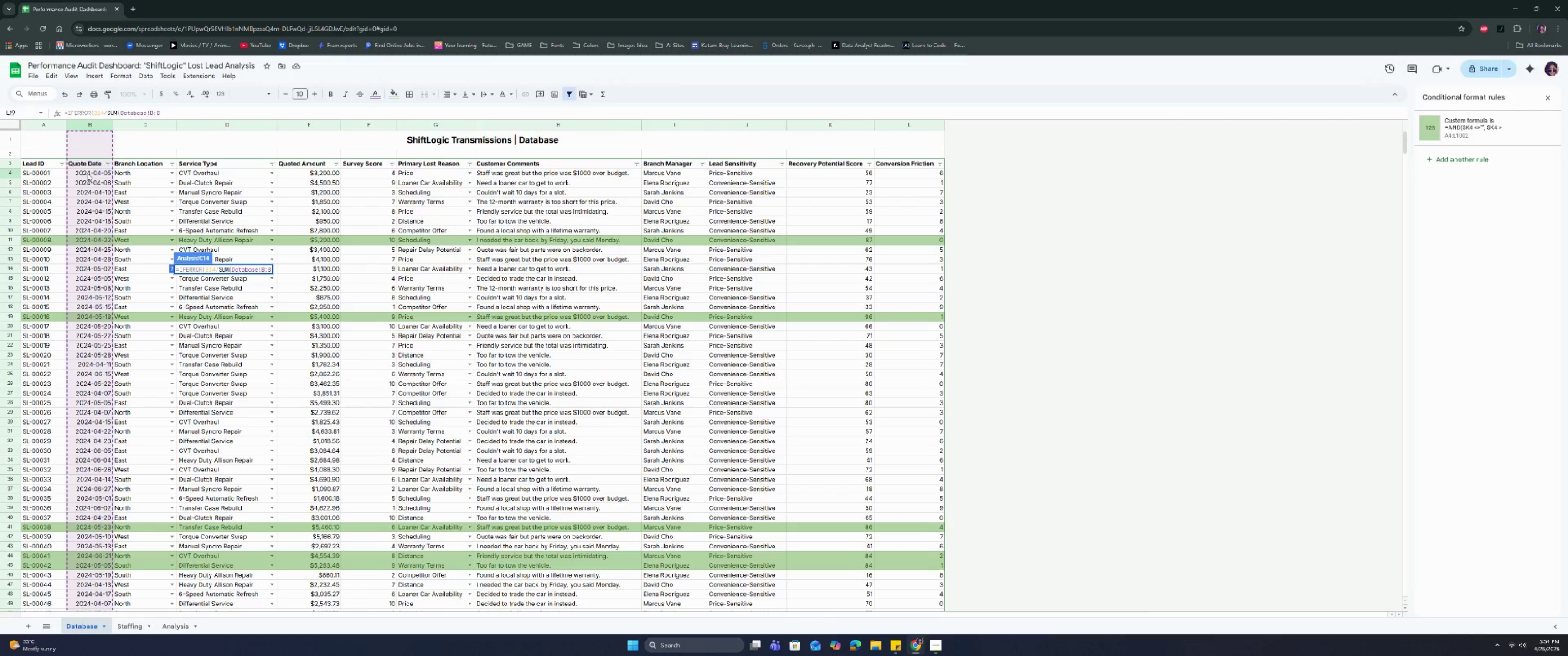 
key(ArrowLeft)
 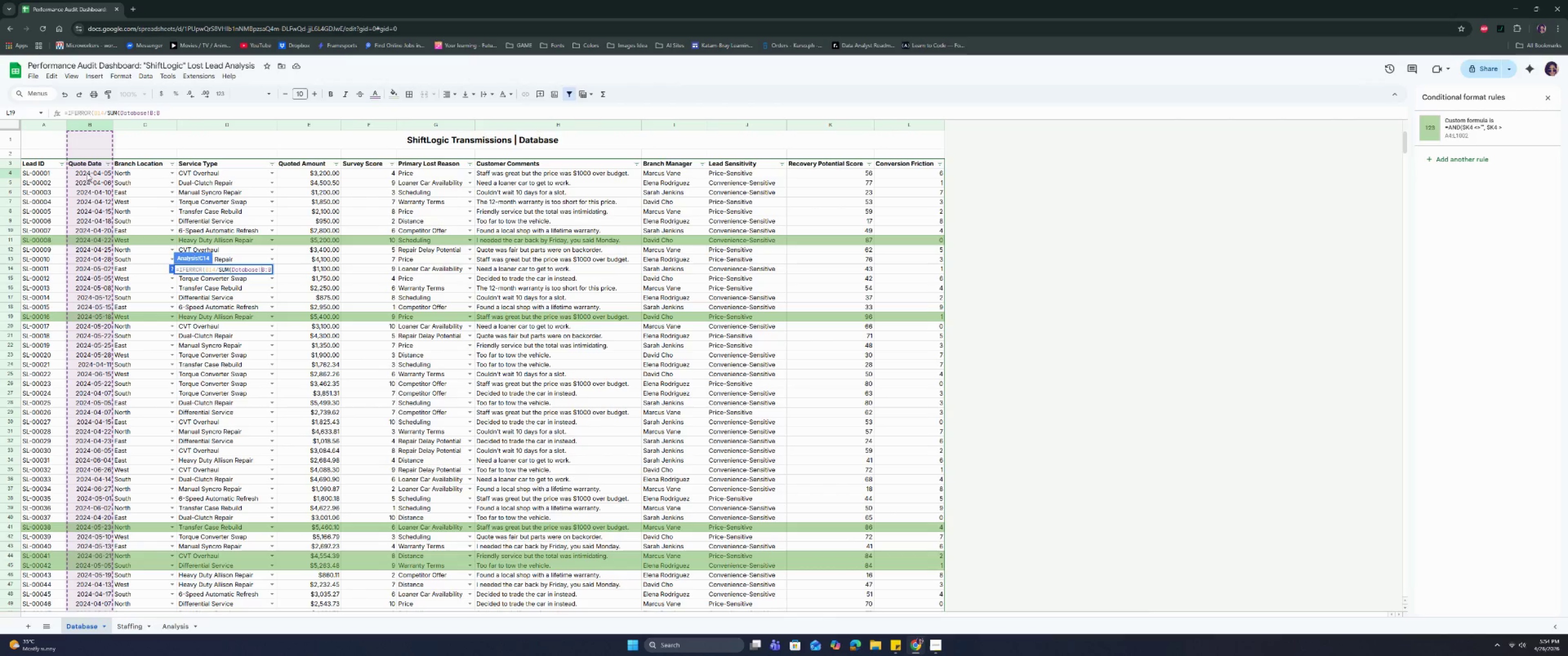 
key(Shift+ShiftRight)
 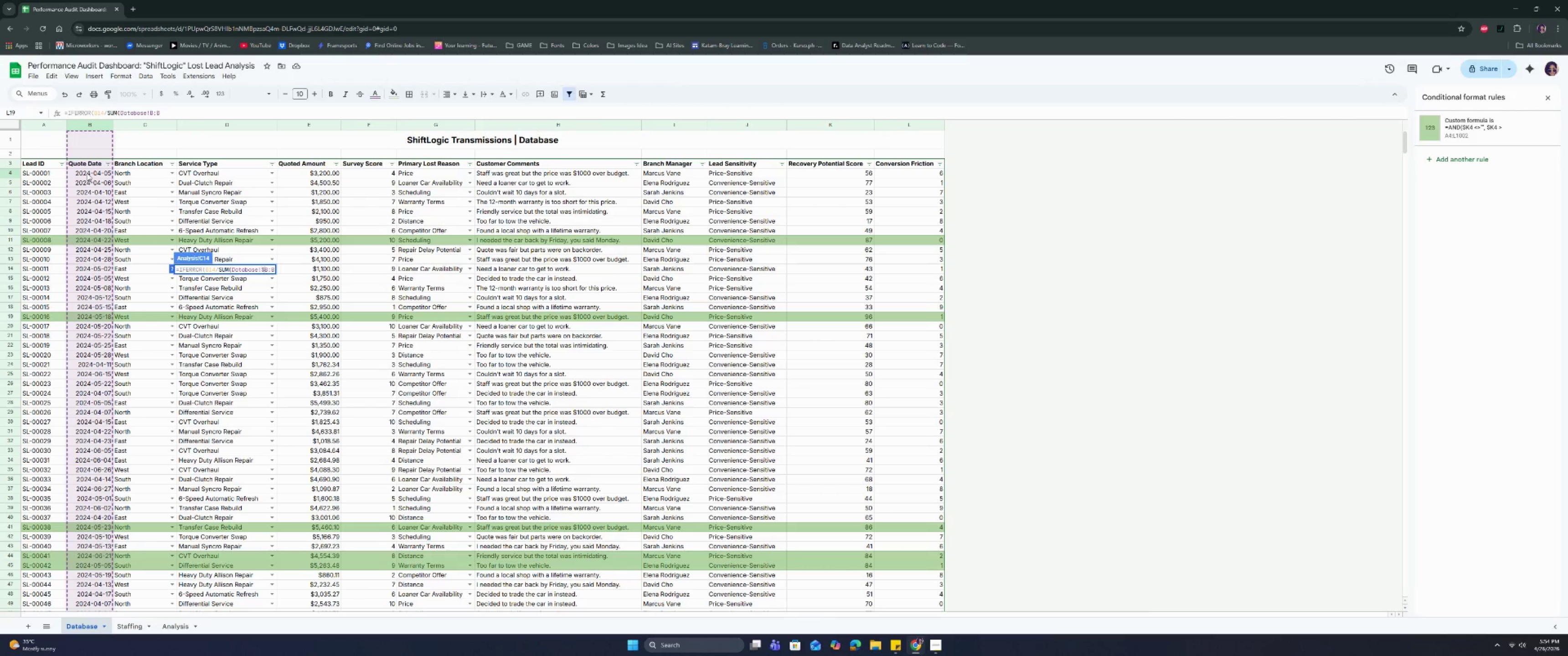 
key(Shift+4)
 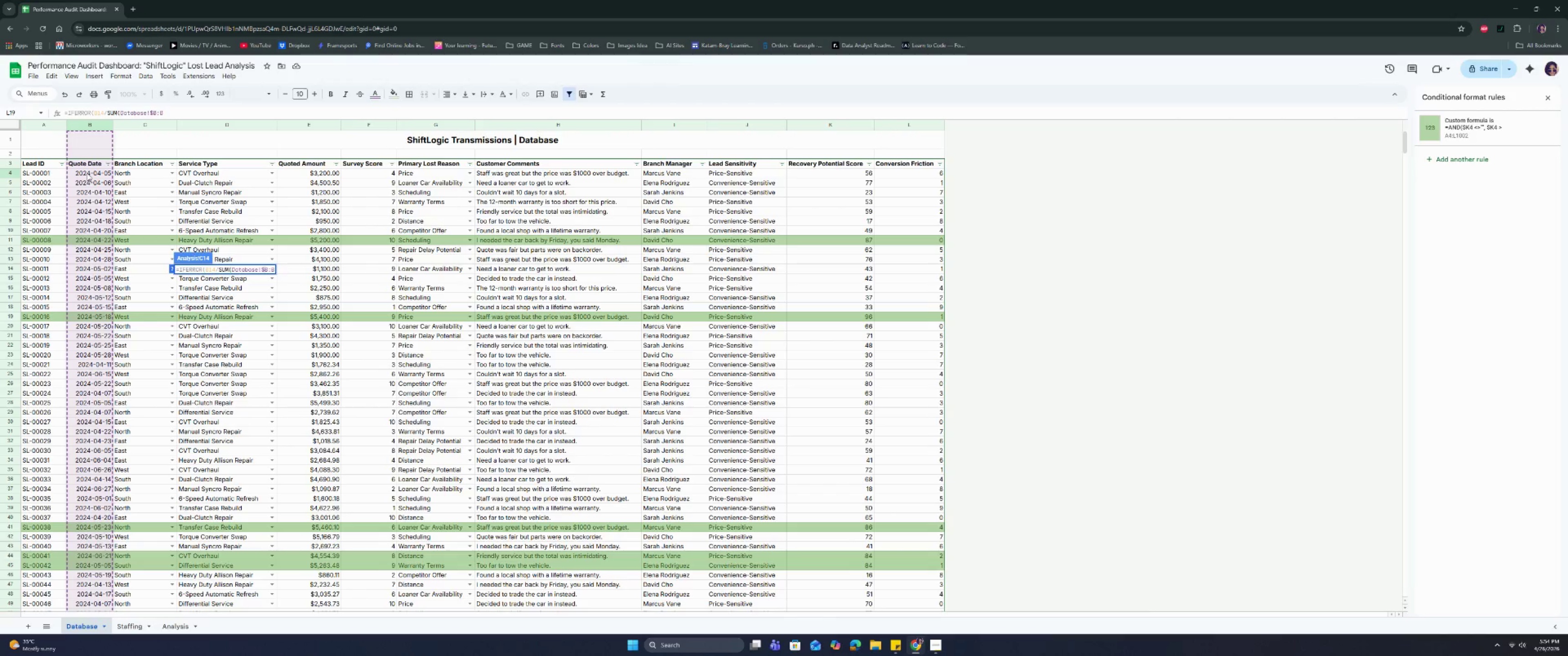 
key(ArrowRight)
 